 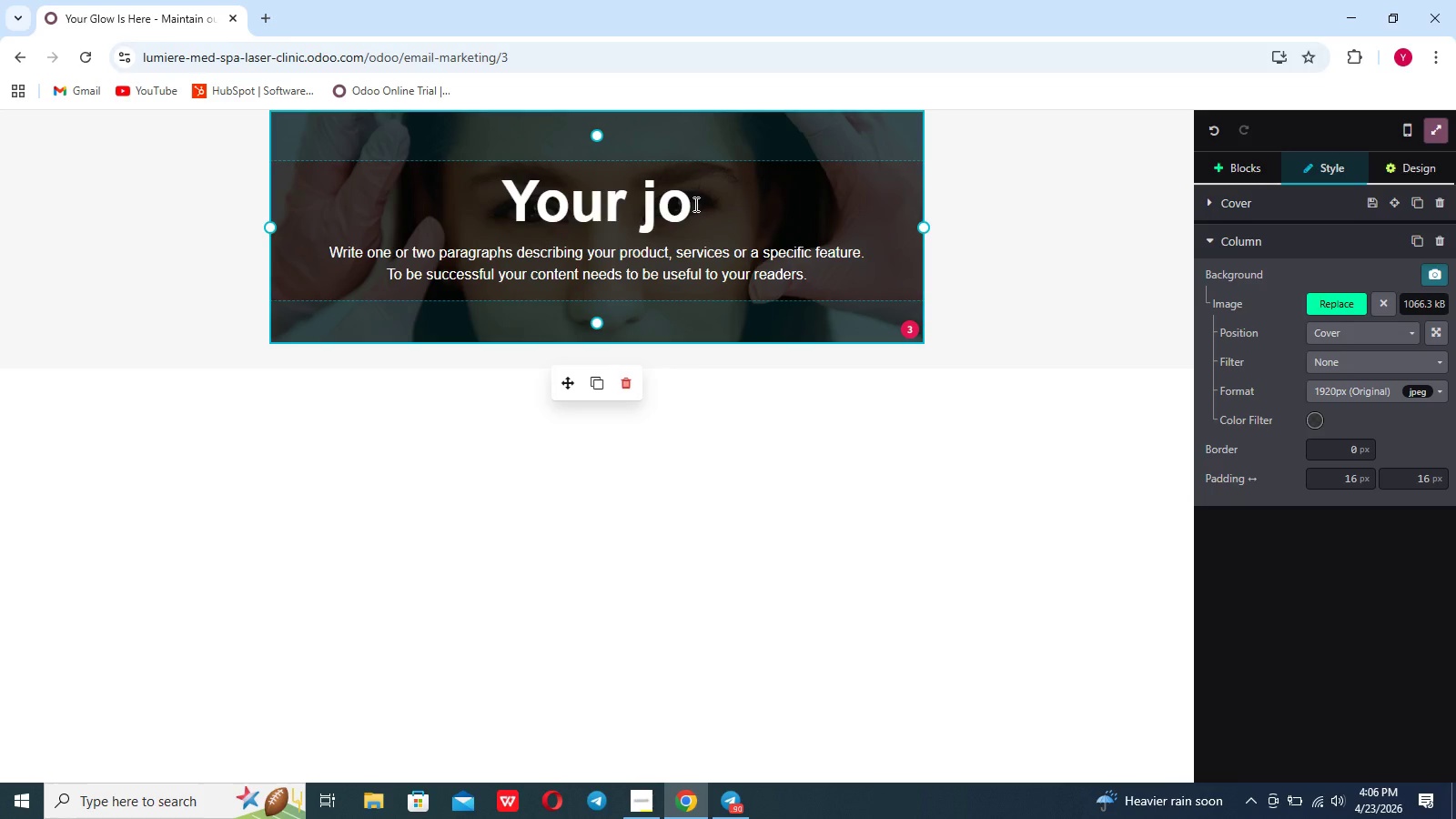 
key(Backspace)
 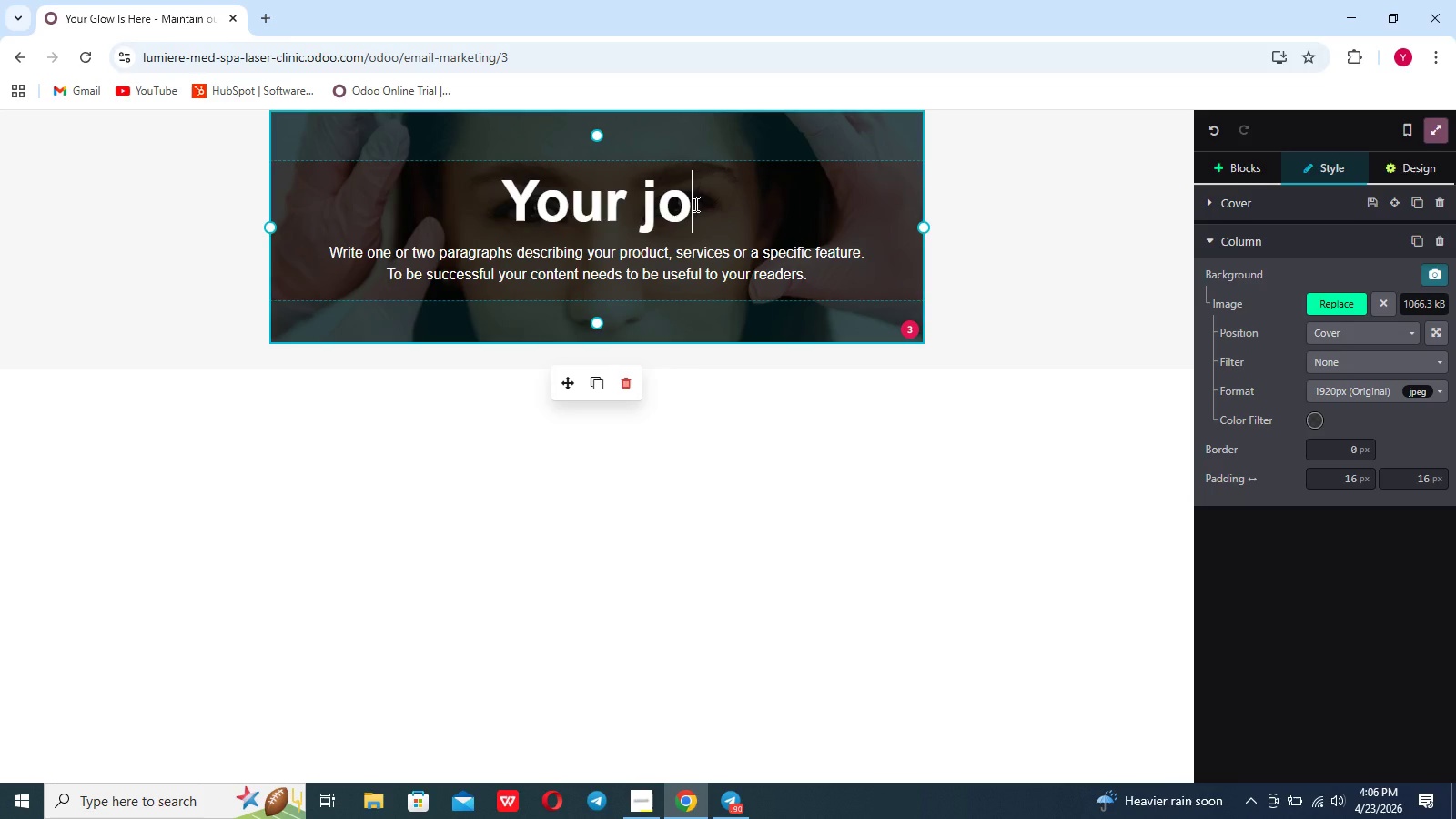 
key(Backspace)
 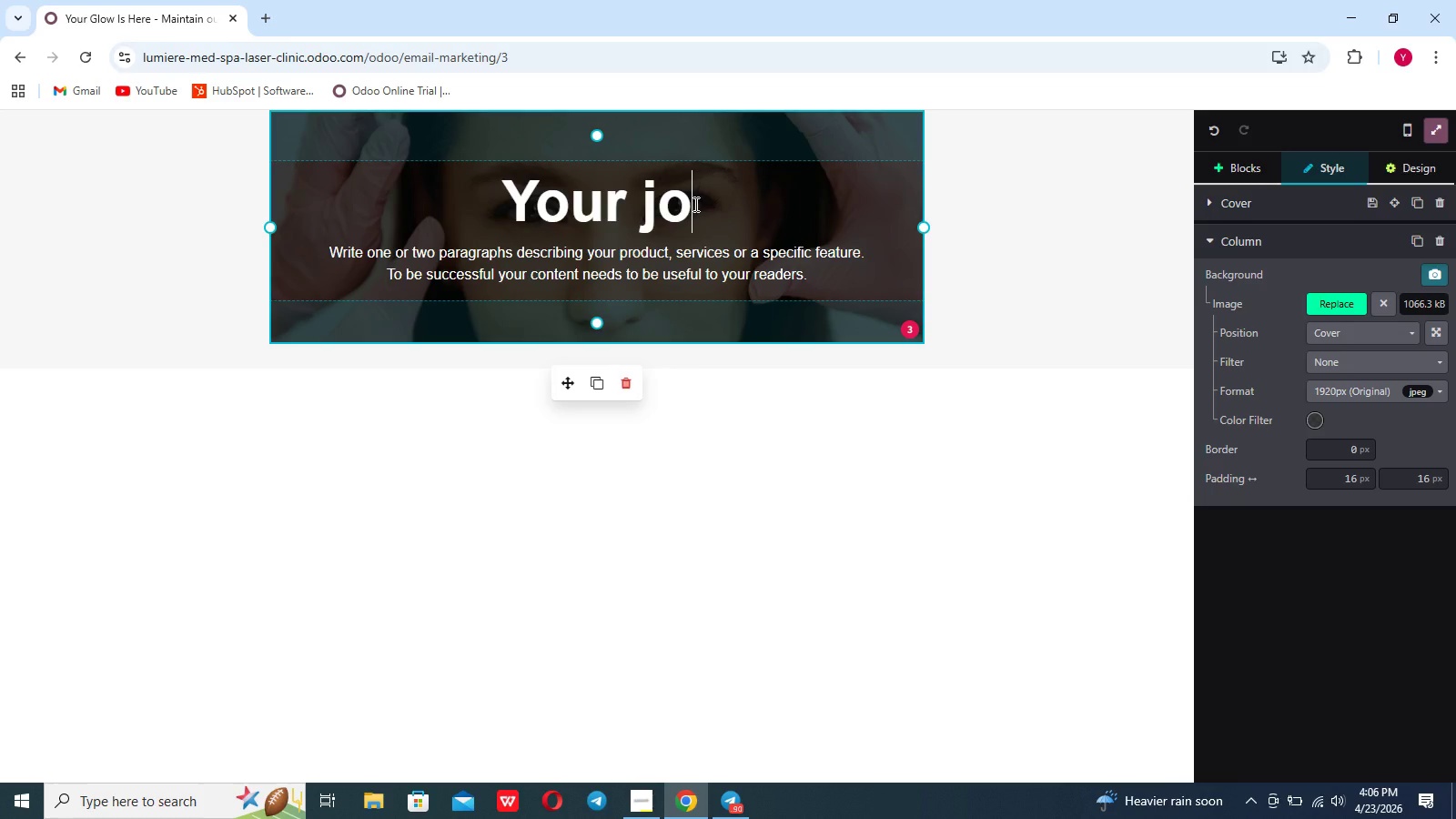 
key(Backspace)
 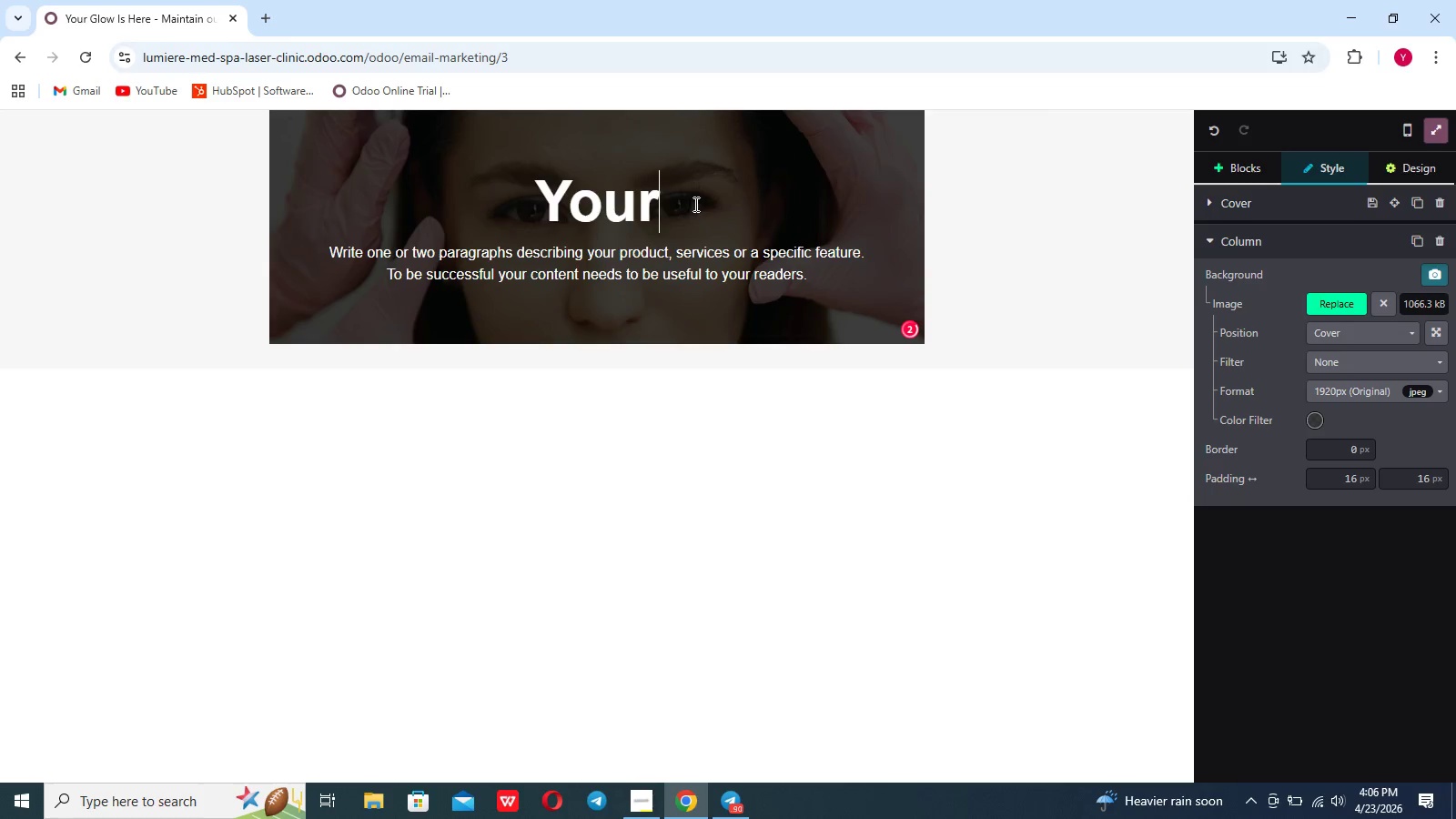 
key(Backspace)
 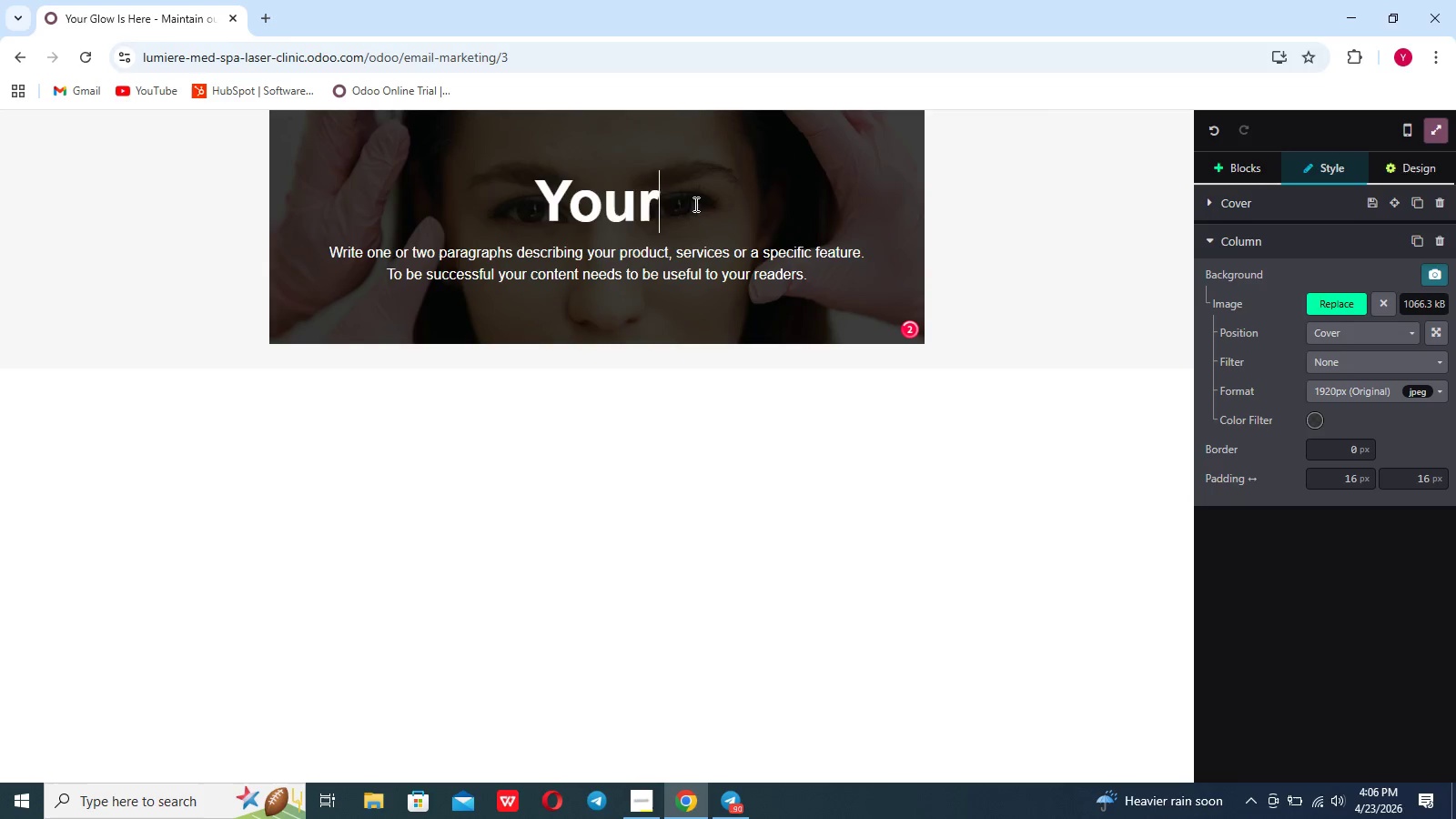 
key(Backspace)
 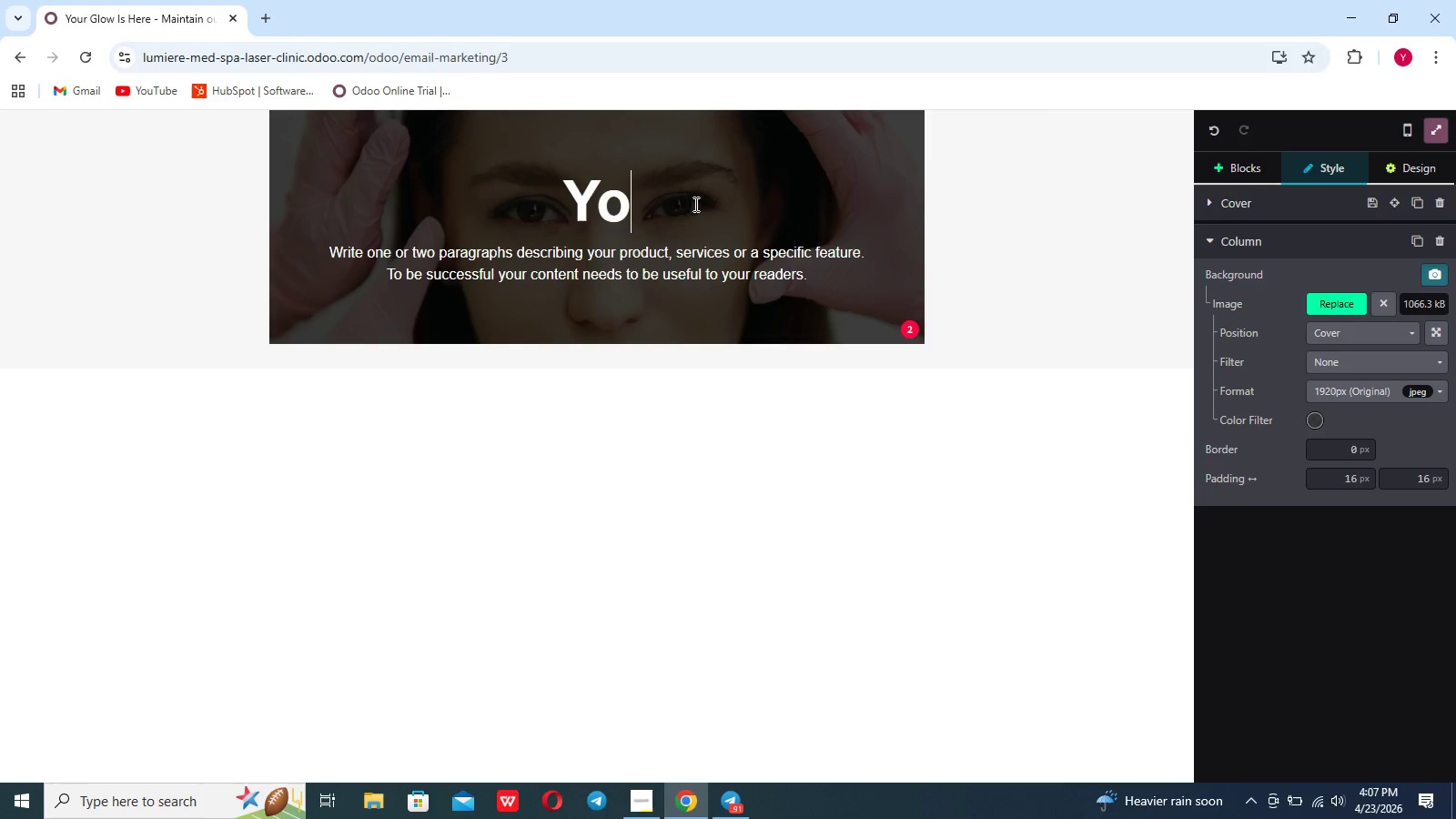 
wait(7.31)
 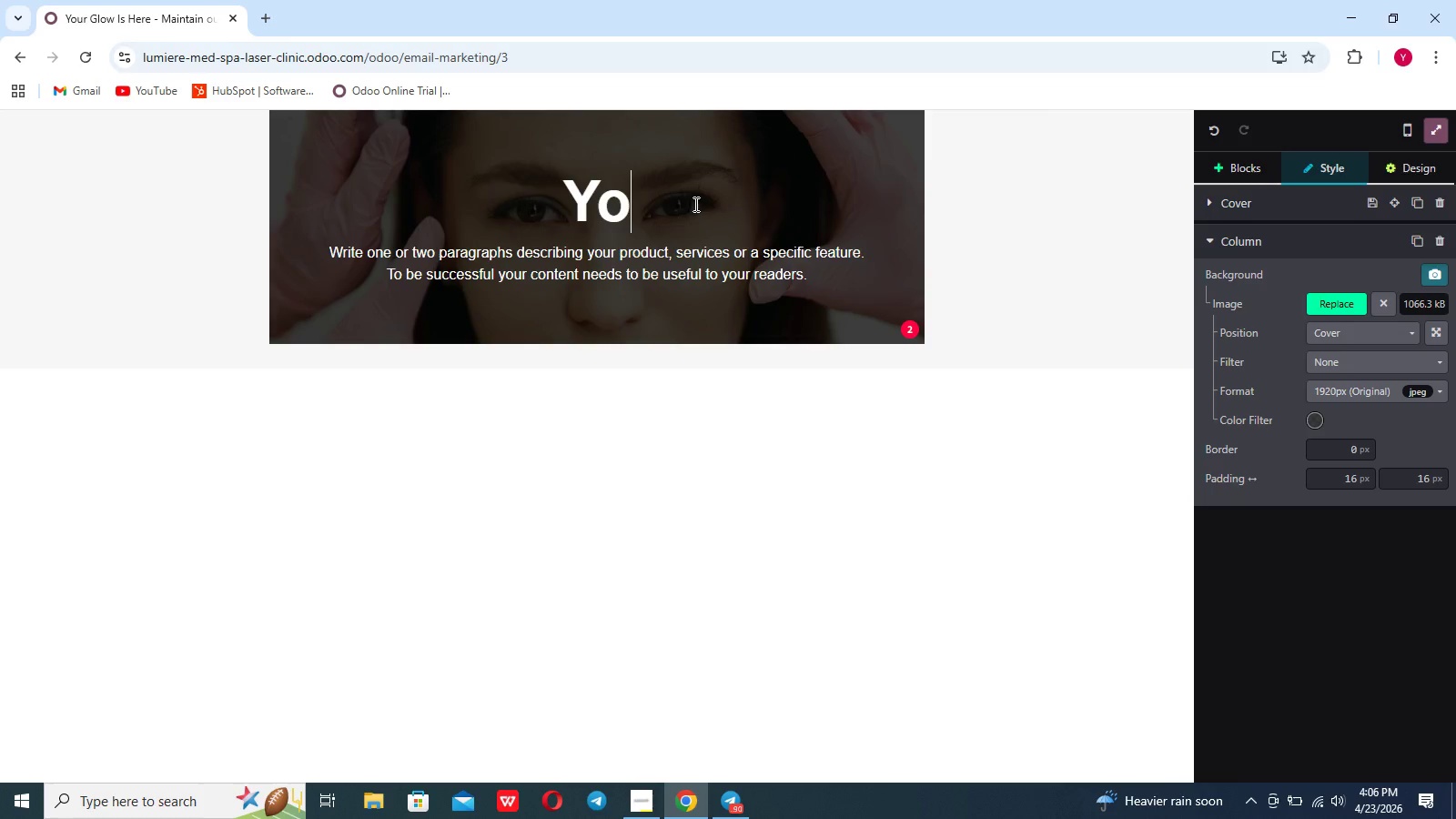 
key(Backspace)
key(Backspace)
type(Reveal Your RAdian)
key(Backspace)
key(Backspace)
key(Backspace)
key(Backspace)
key(Backspace)
type(adians)
 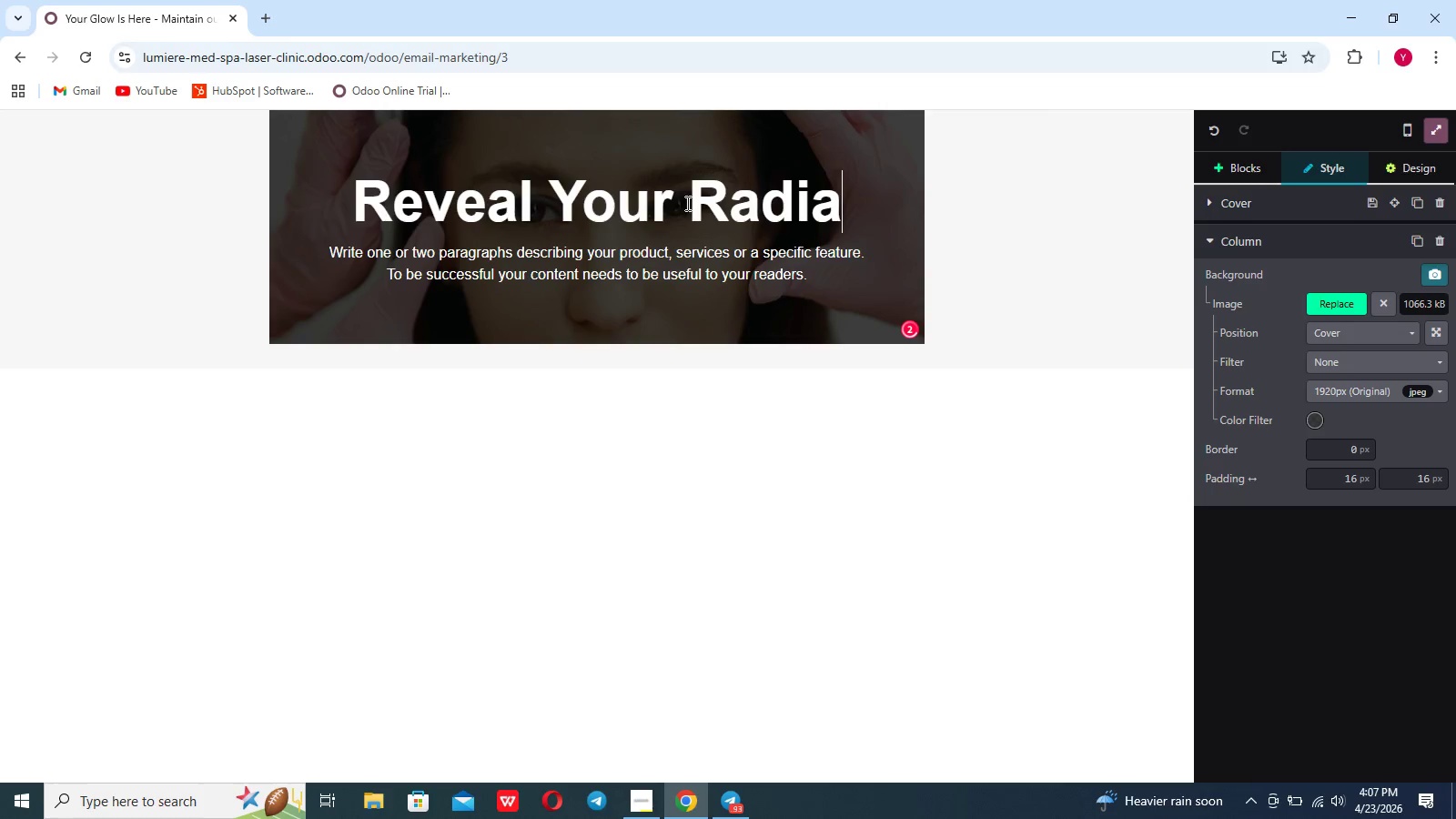 
wait(9.55)
 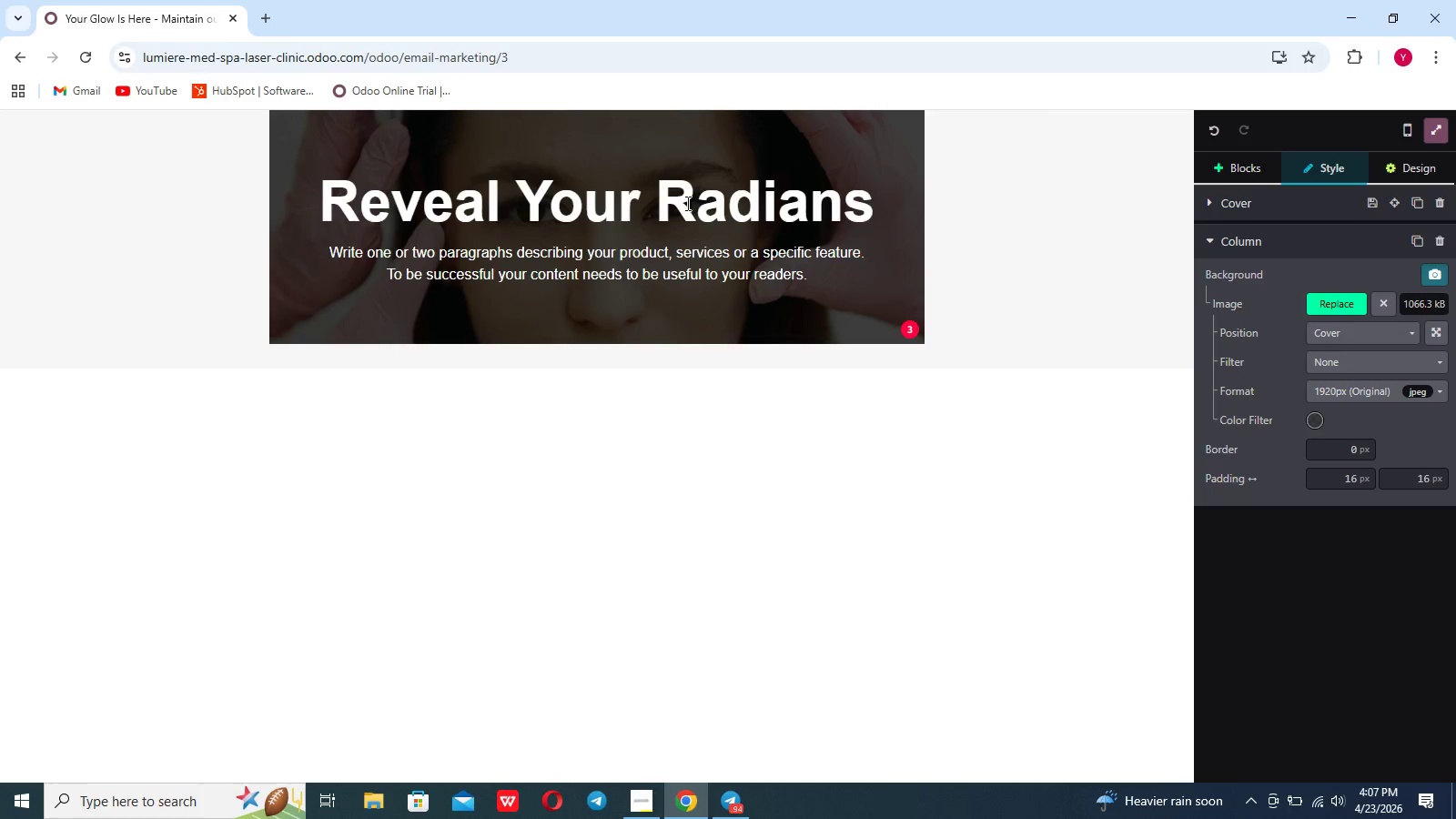 
key(Shift+1)
 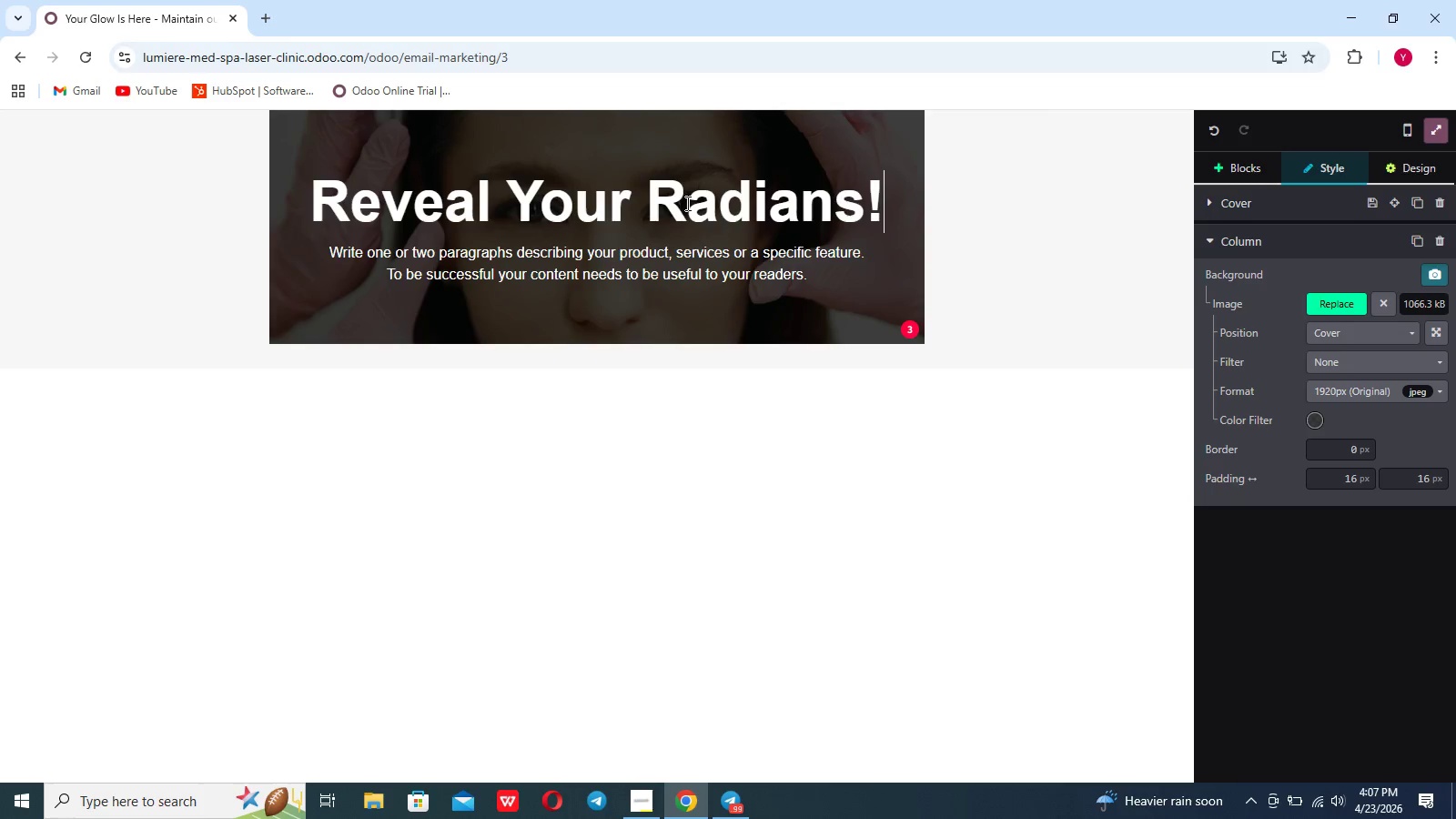 
wait(9.84)
 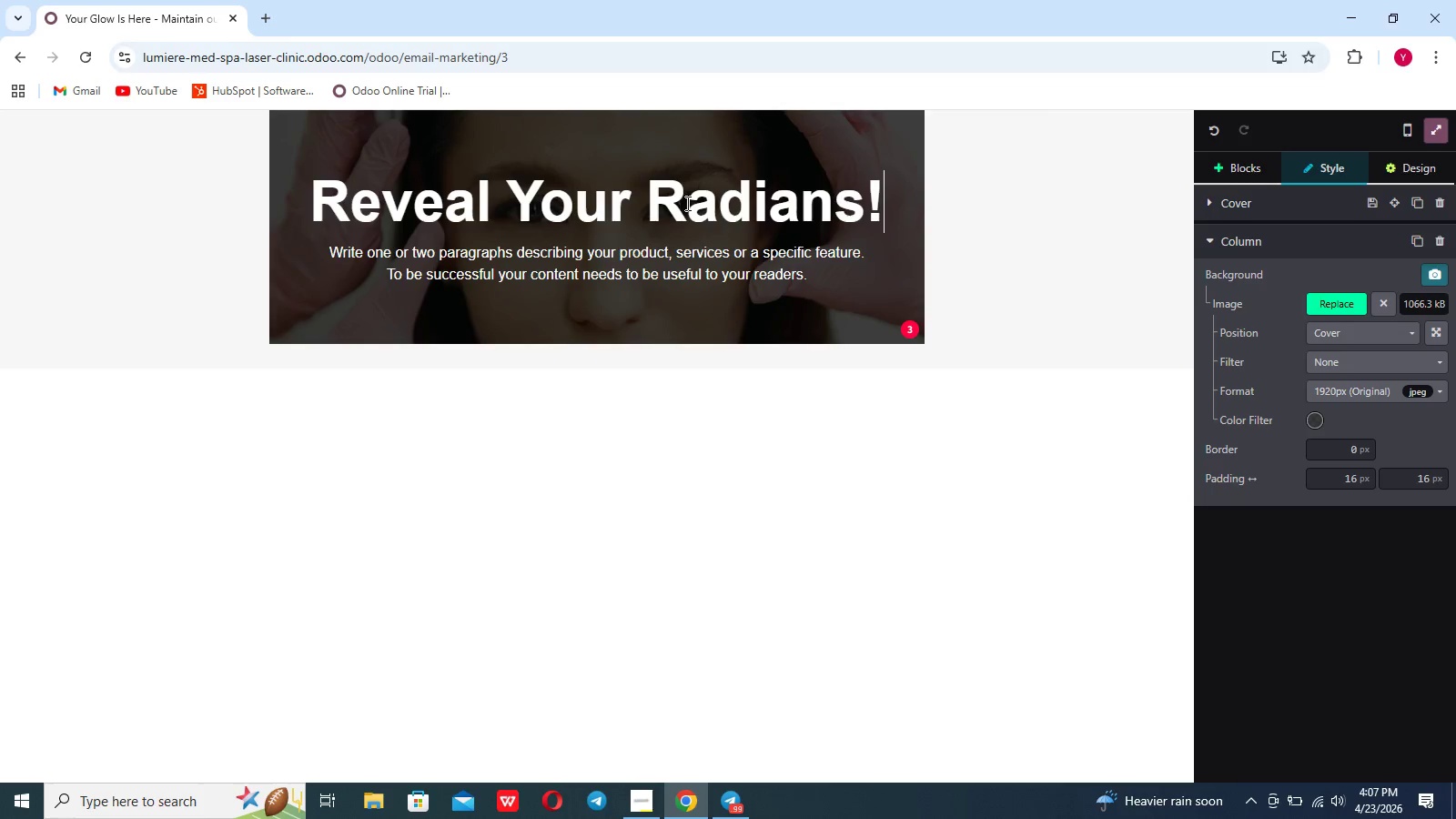 
left_click([747, 260])
 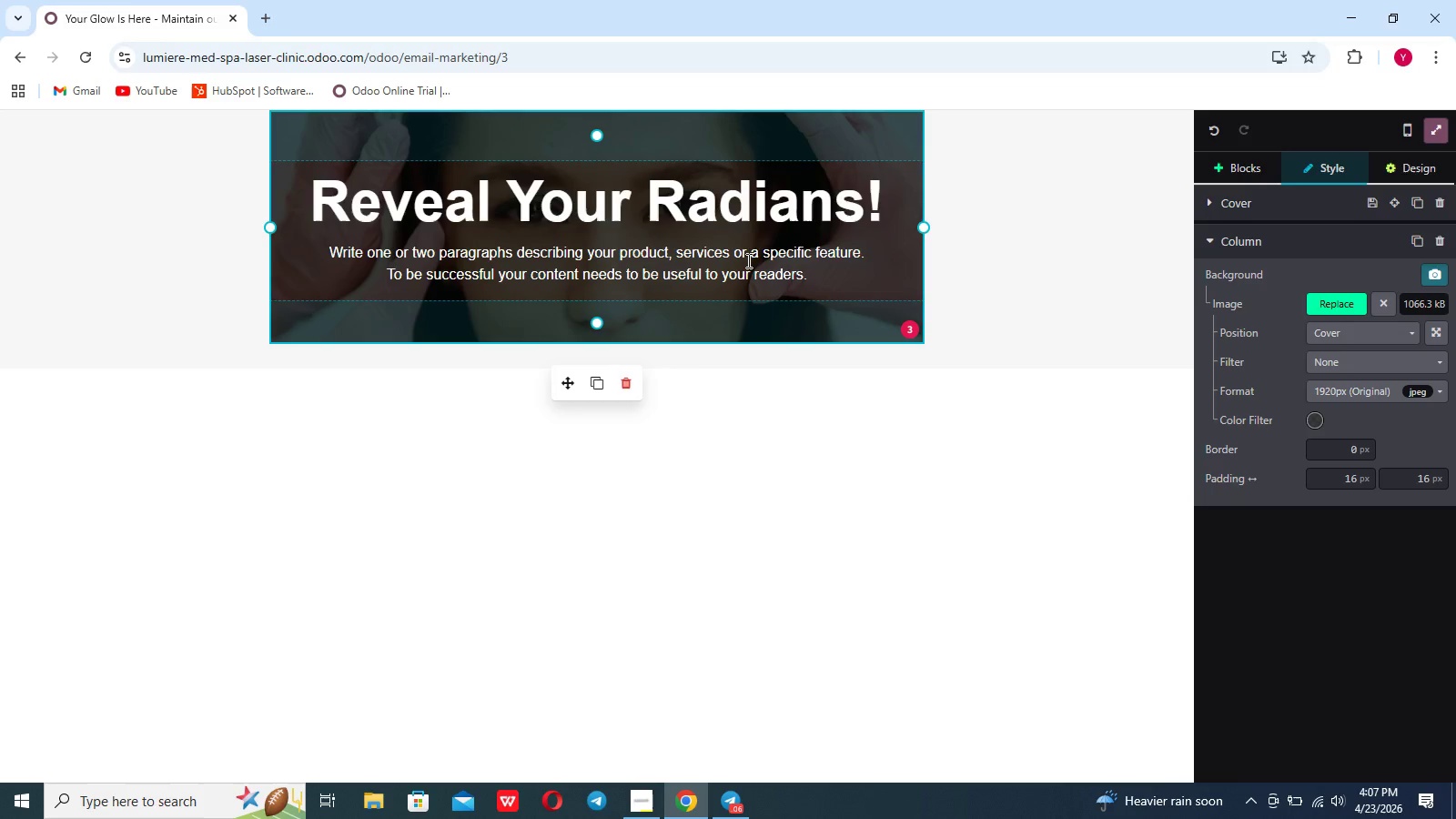 
wait(16.47)
 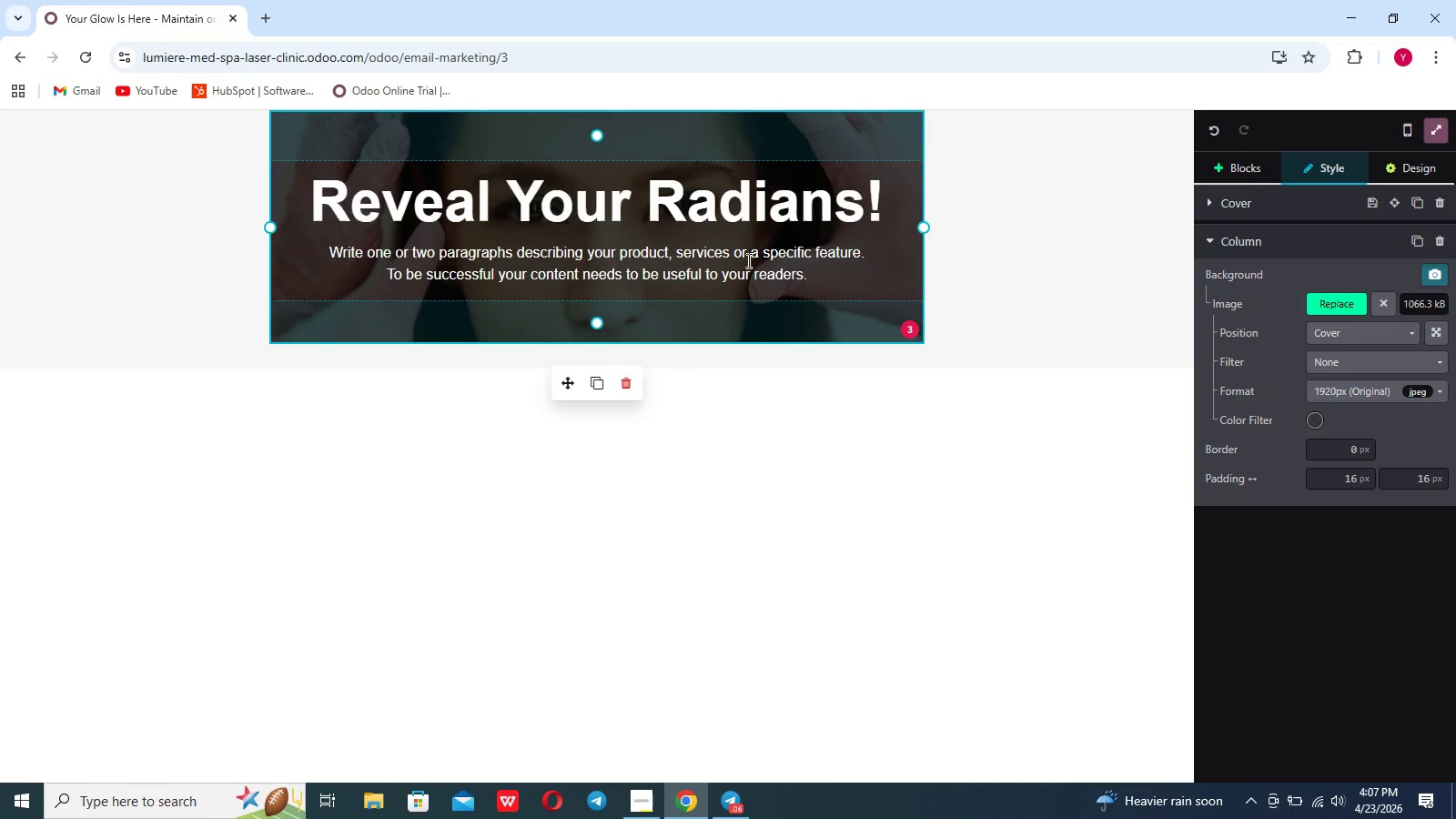 
left_click_drag(start_coordinate=[804, 271], to_coordinate=[330, 250])
 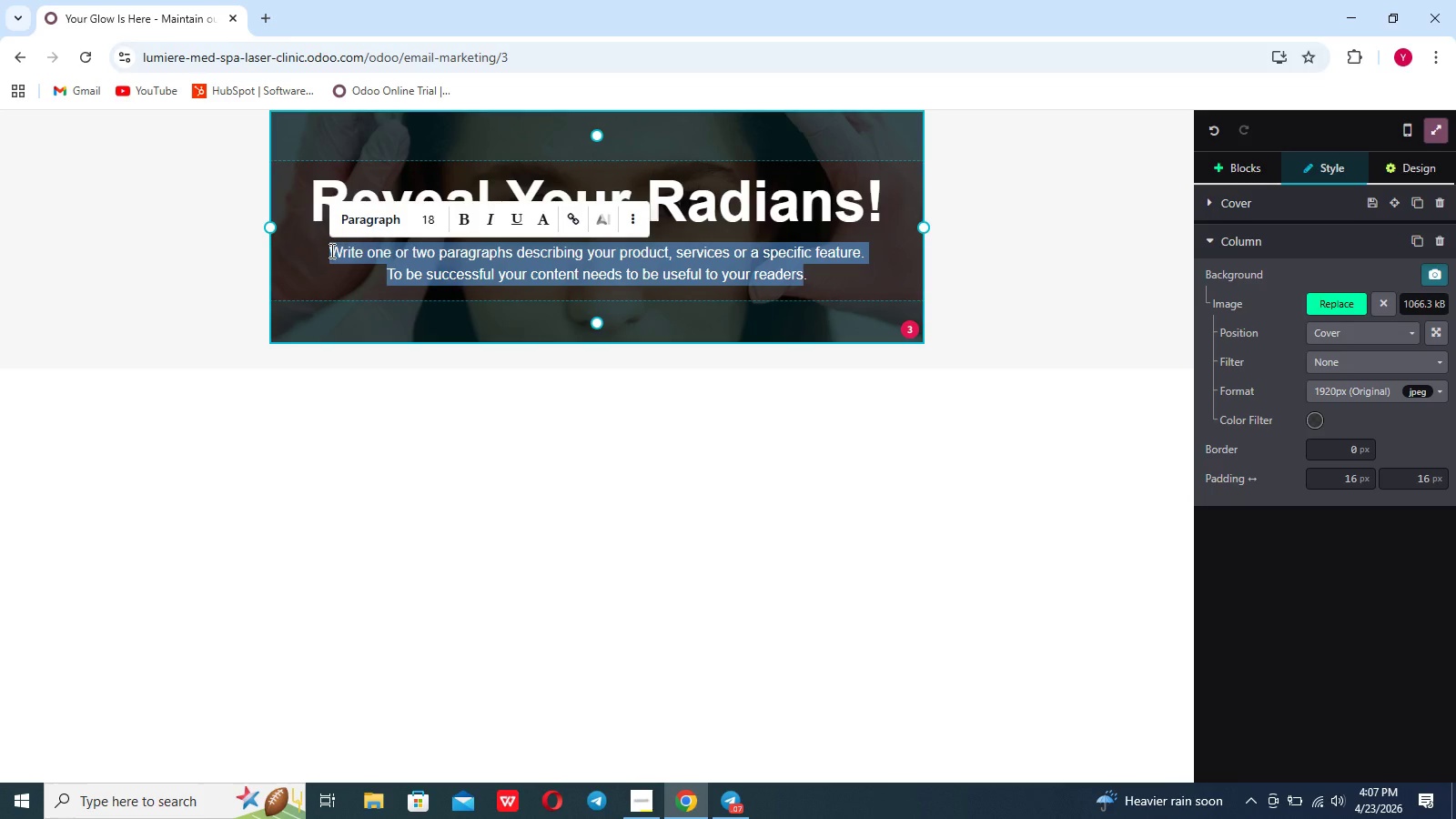 
key(Backspace)
 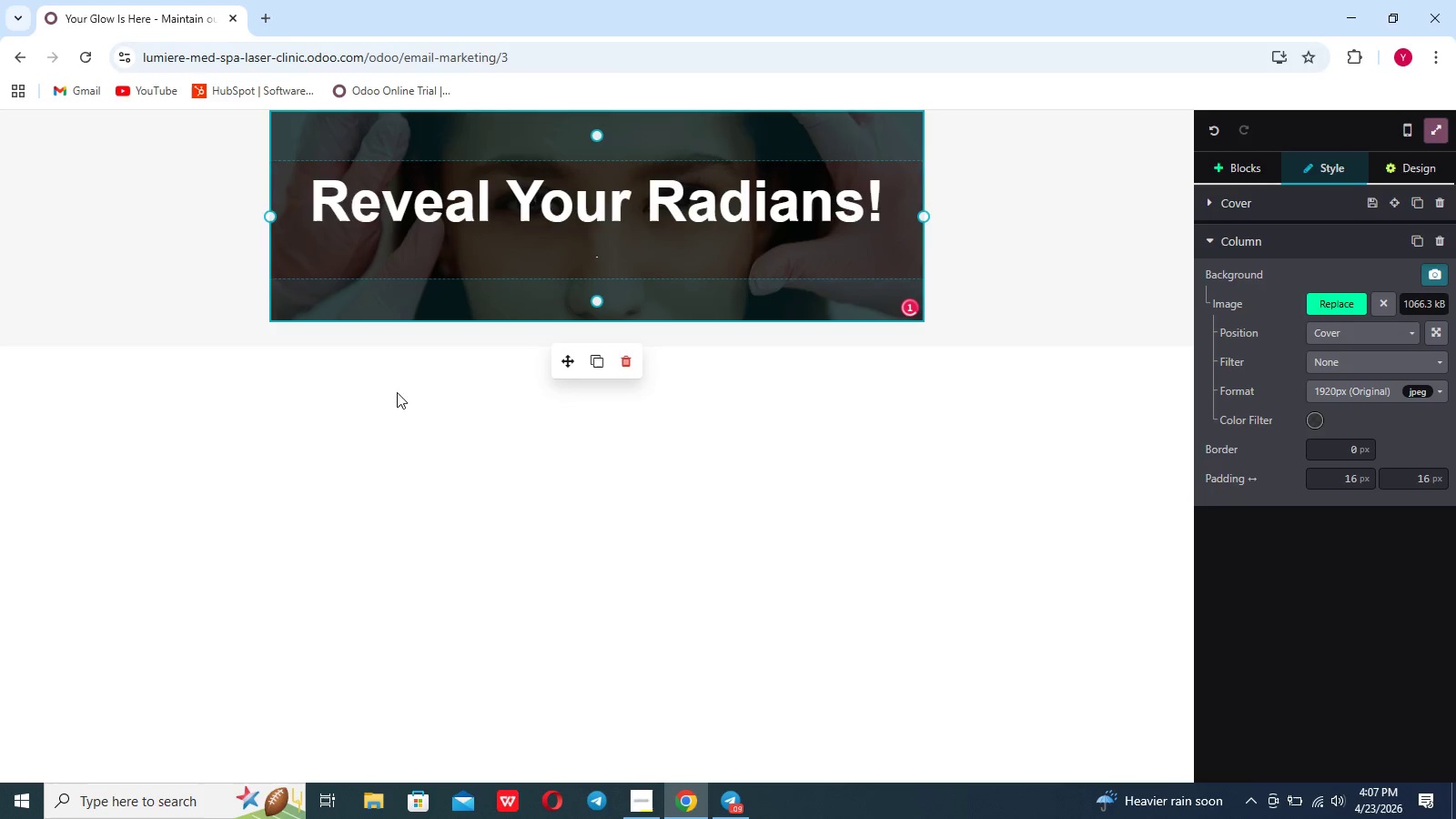 
left_click([420, 395])
 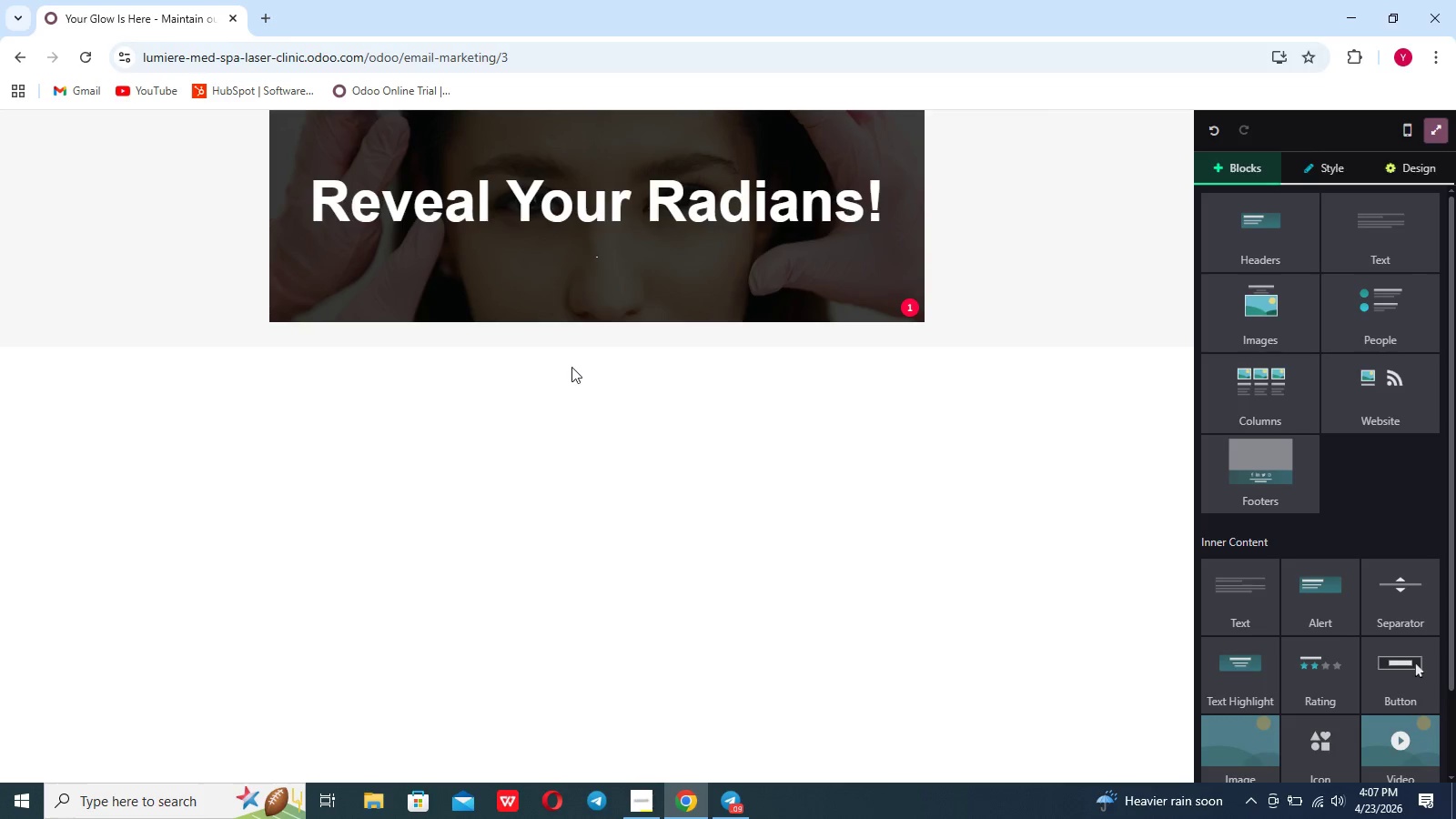 
scroll: coordinate [434, 400], scroll_direction: up, amount: 10.0
 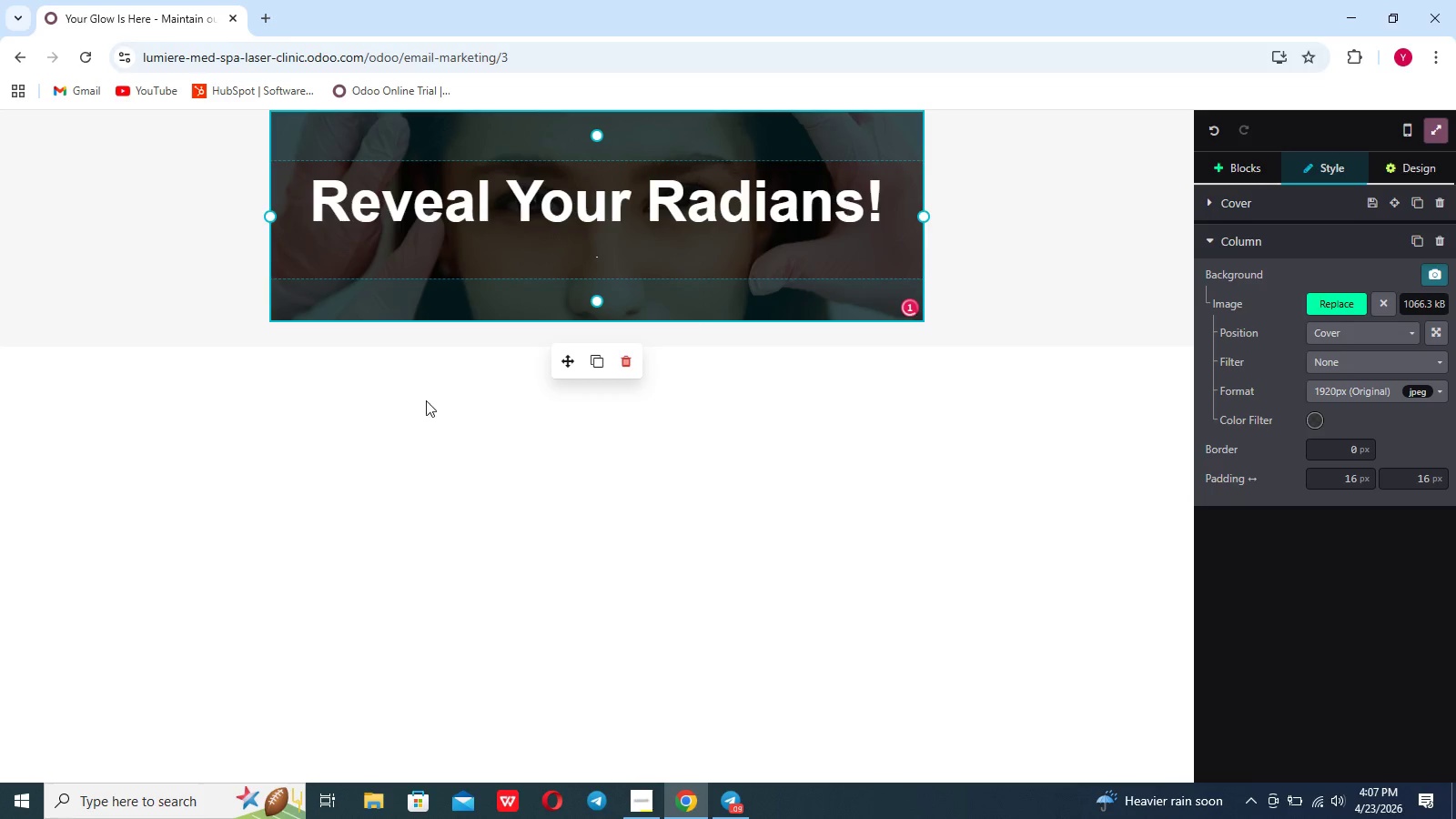 
left_click([624, 278])
 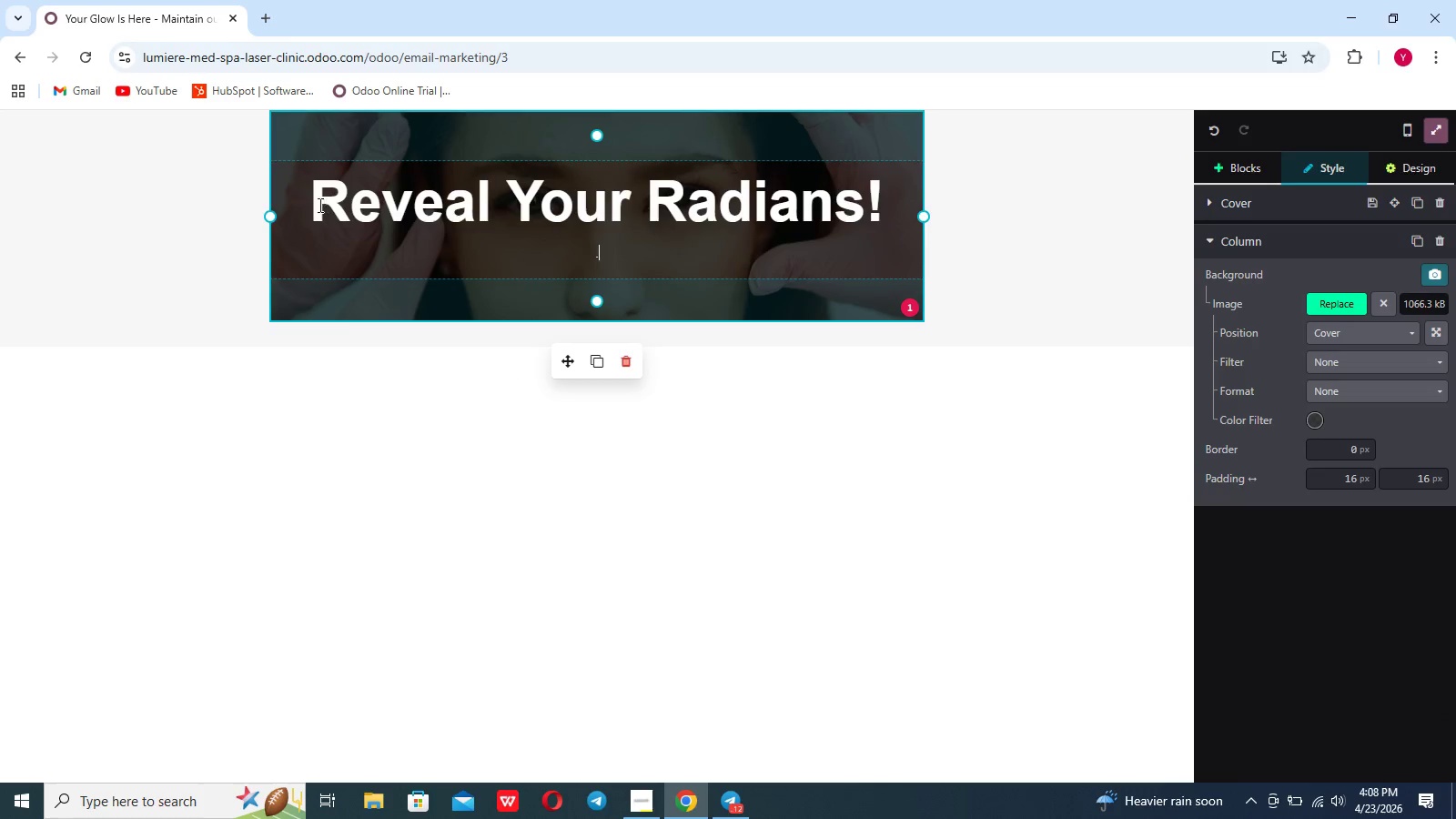 
key(Space)
 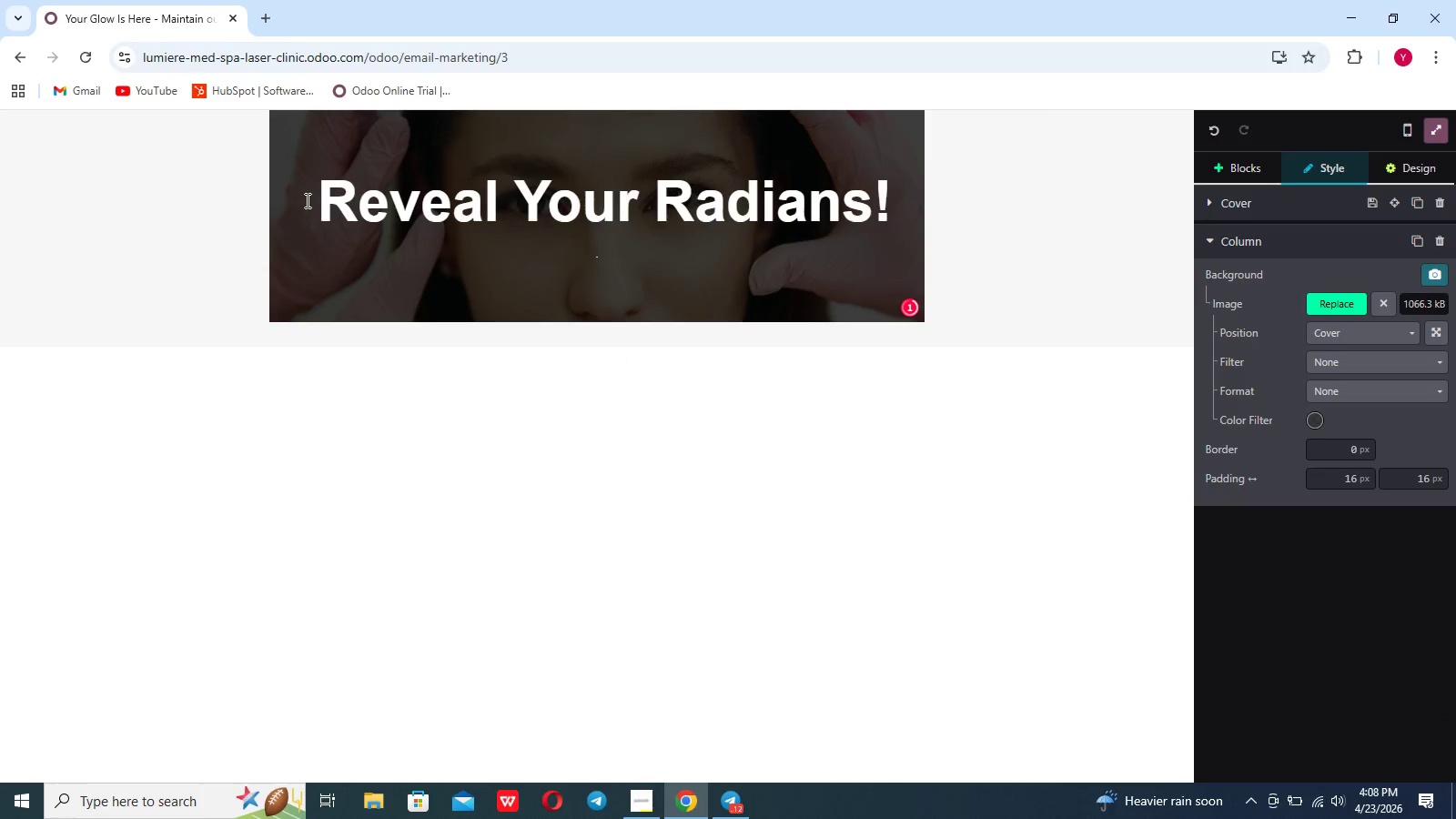 
left_click([480, 518])
 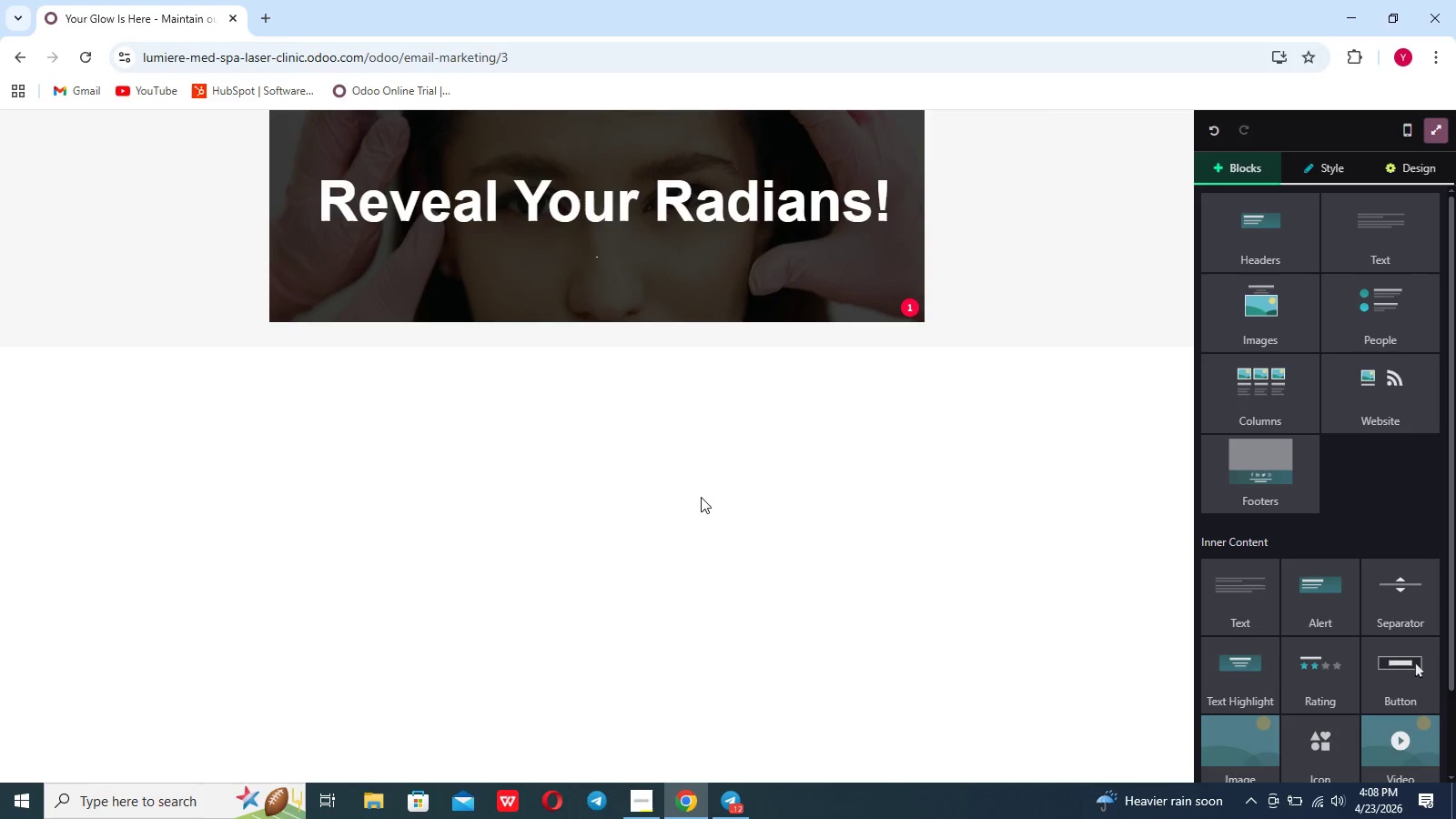 
left_click([520, 399])
 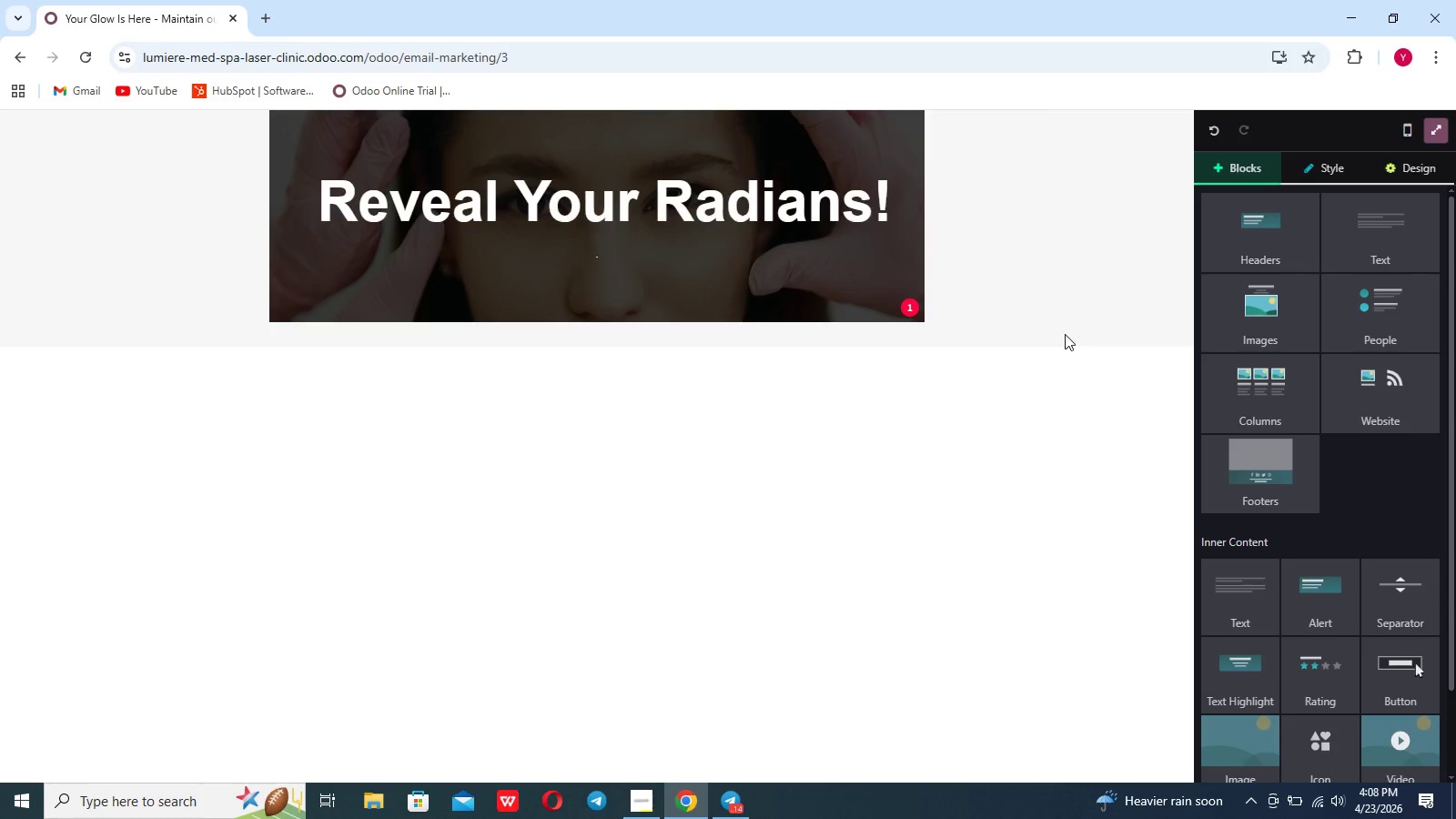 
left_click([1288, 242])
 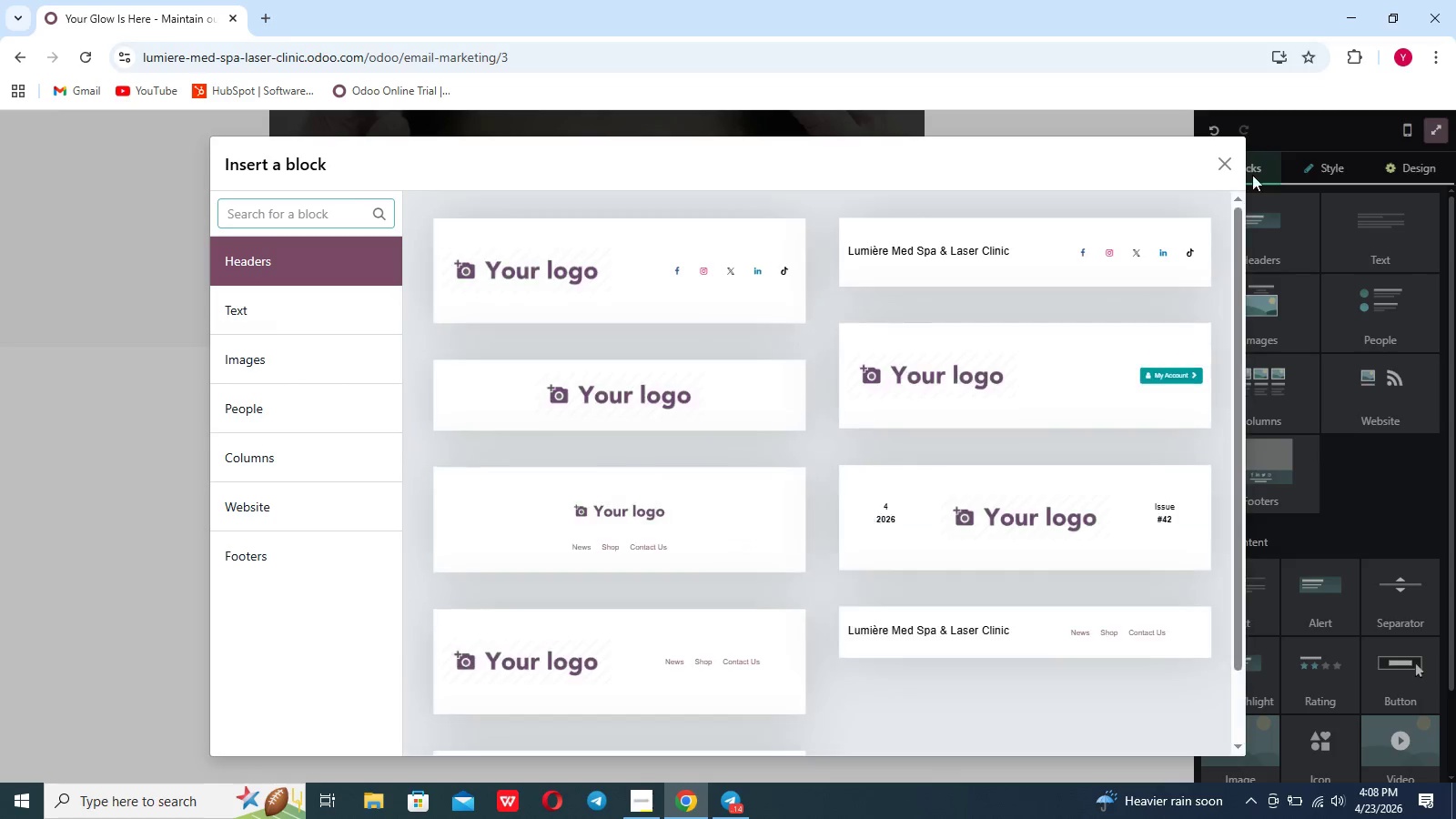 
left_click([1228, 160])
 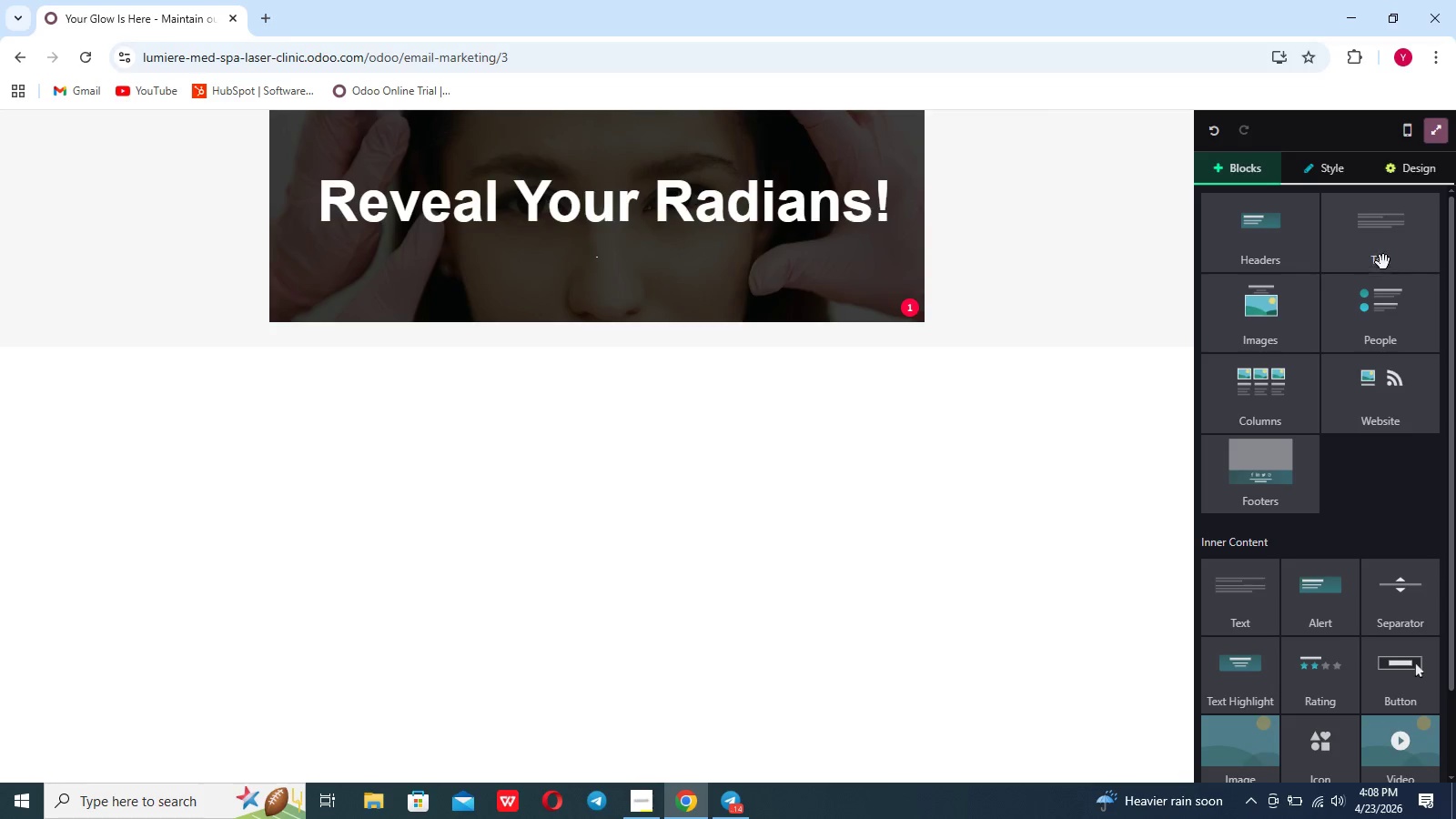 
left_click_drag(start_coordinate=[1385, 257], to_coordinate=[446, 440])
 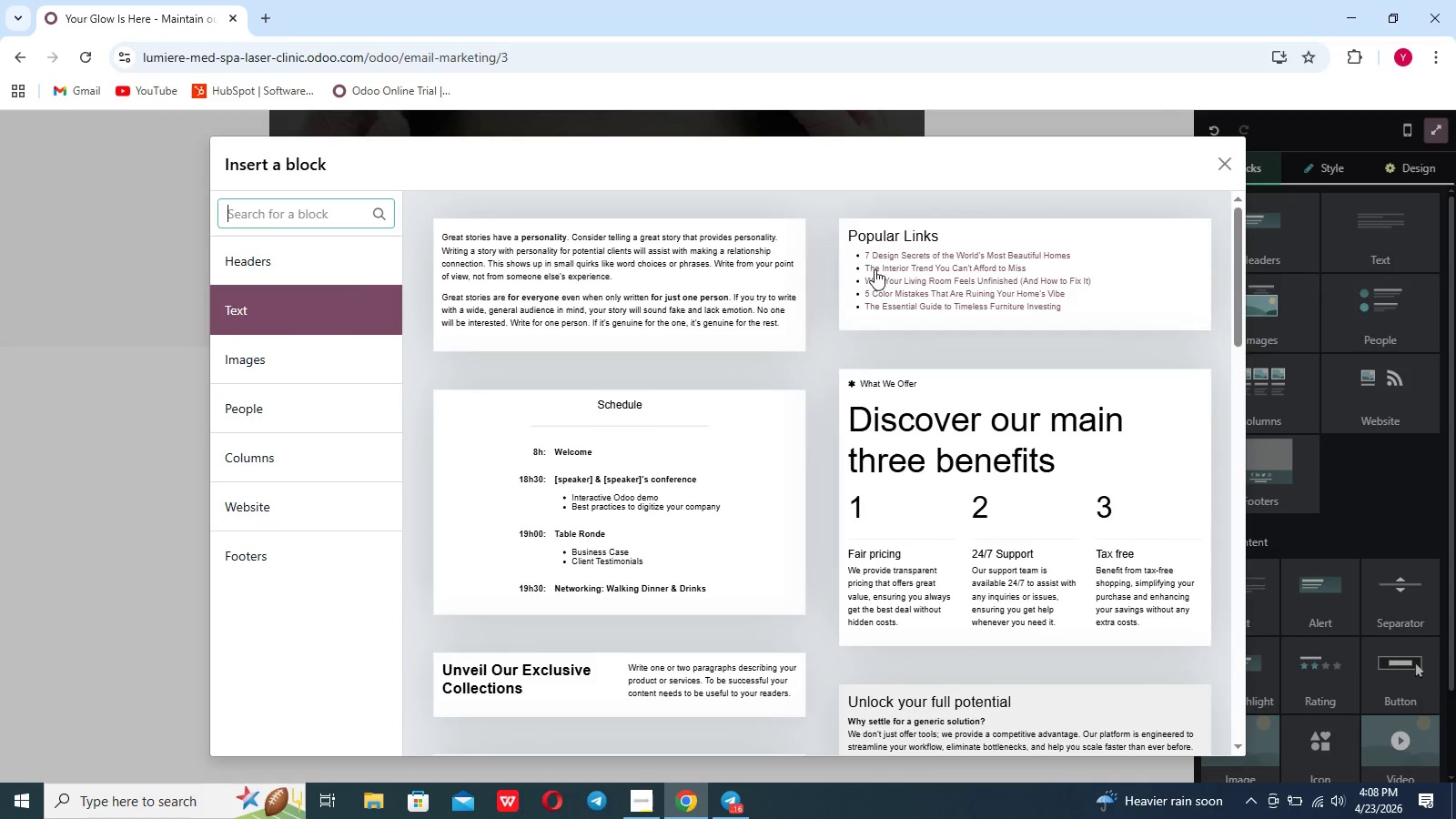 
left_click([659, 281])
 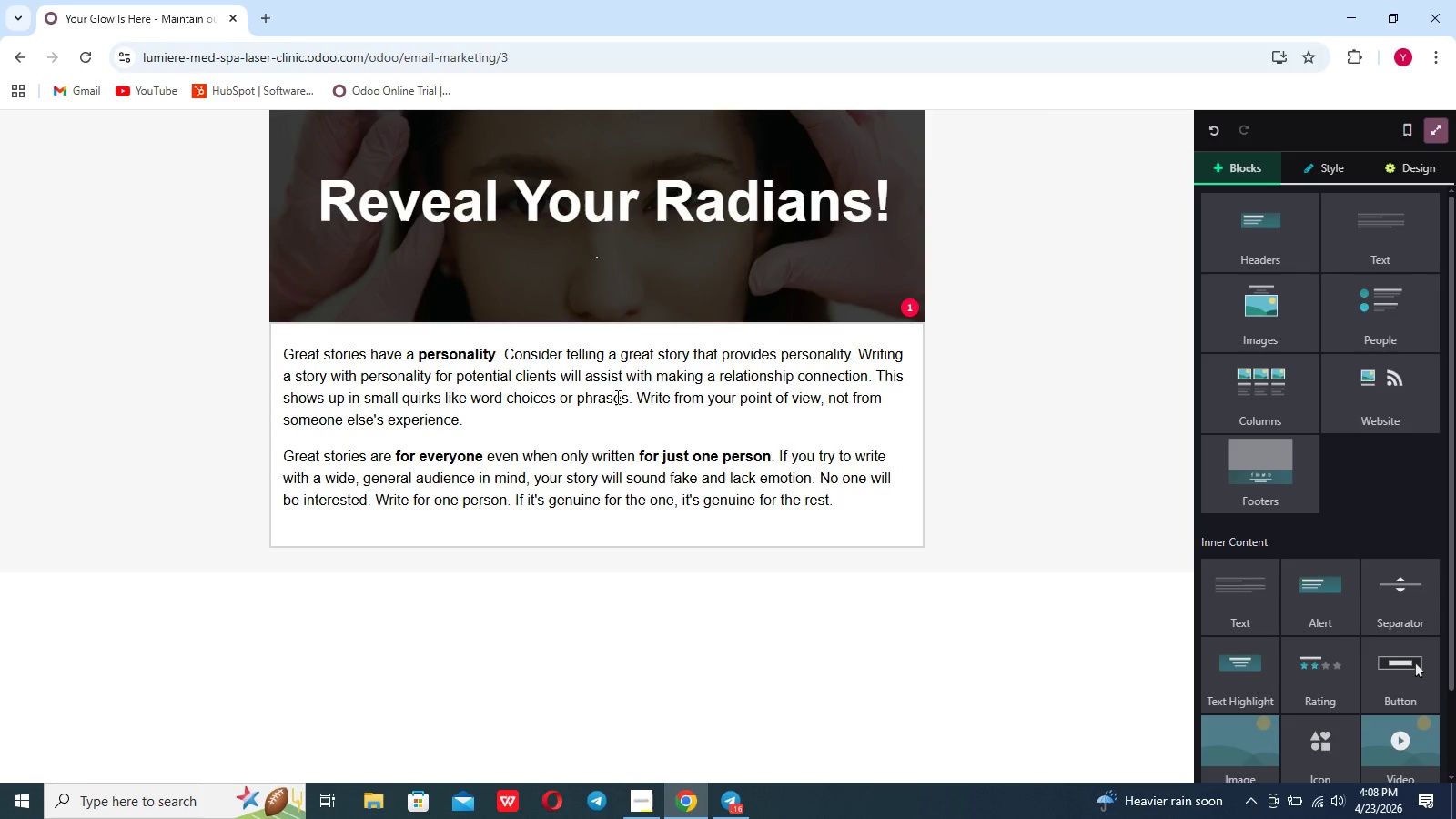 
left_click_drag(start_coordinate=[832, 506], to_coordinate=[288, 356])
 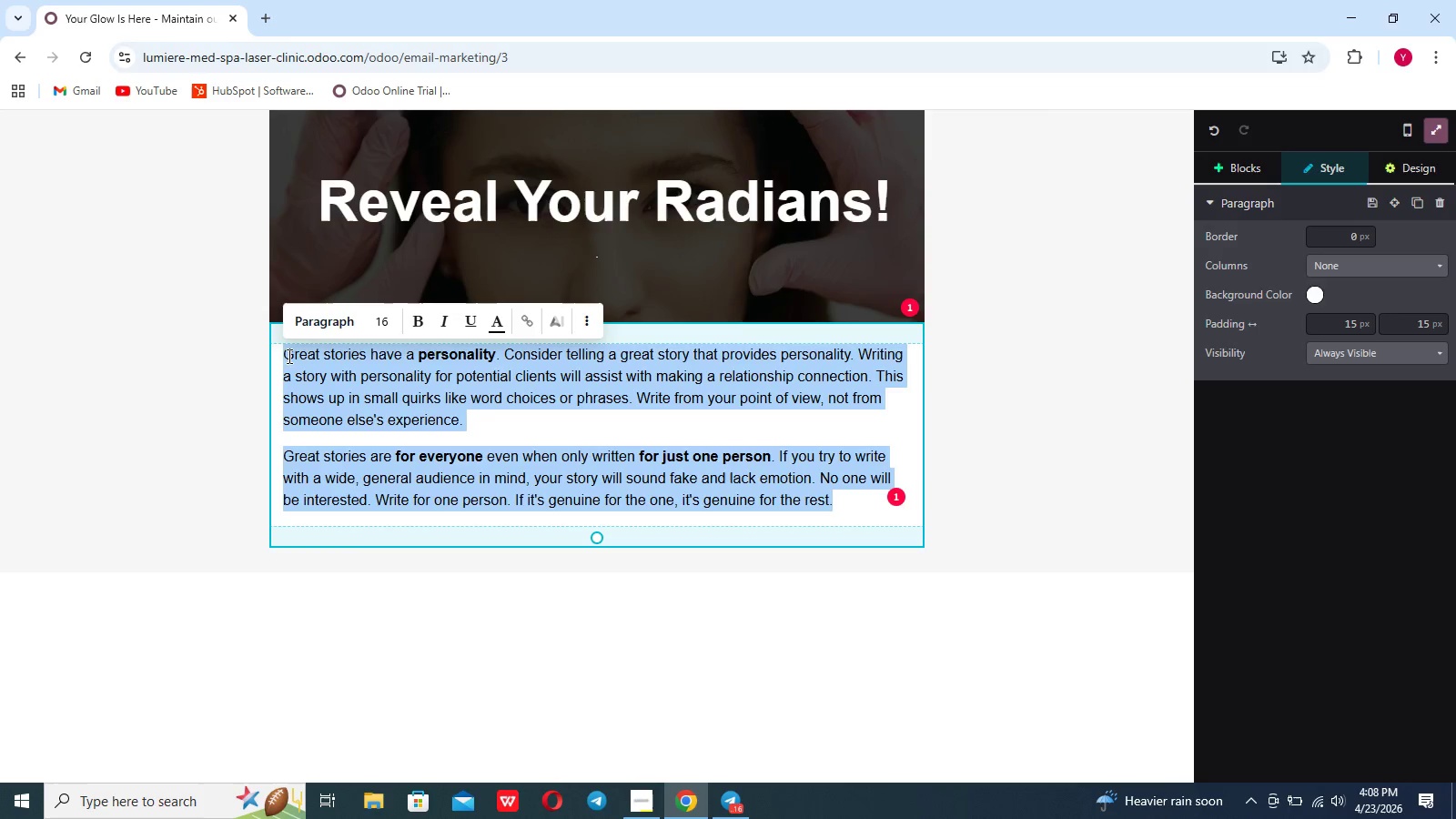 
key(Backspace)
type(By now . your skin has completed it's renewal )
 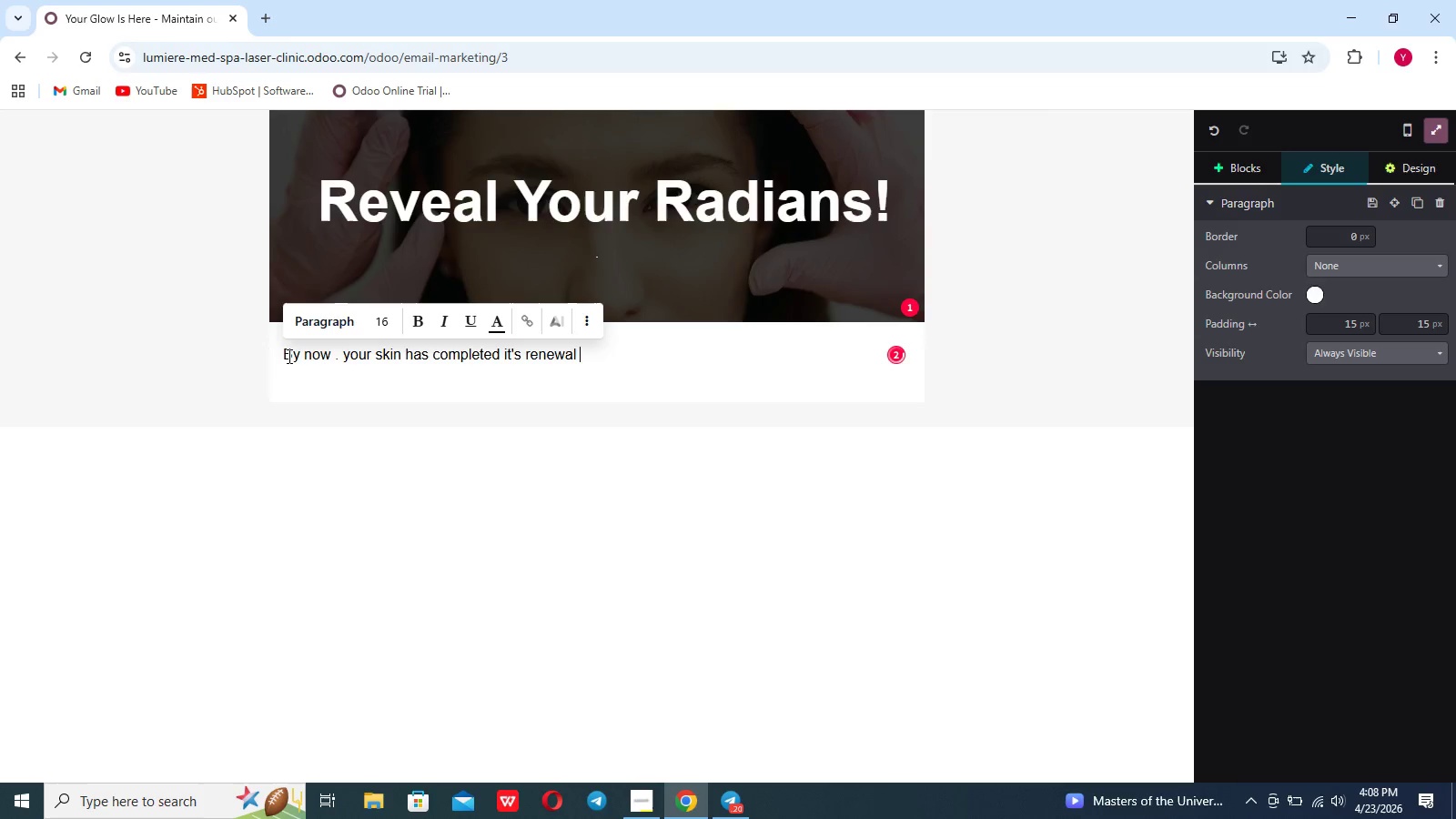 
type(cycle, revealing )
 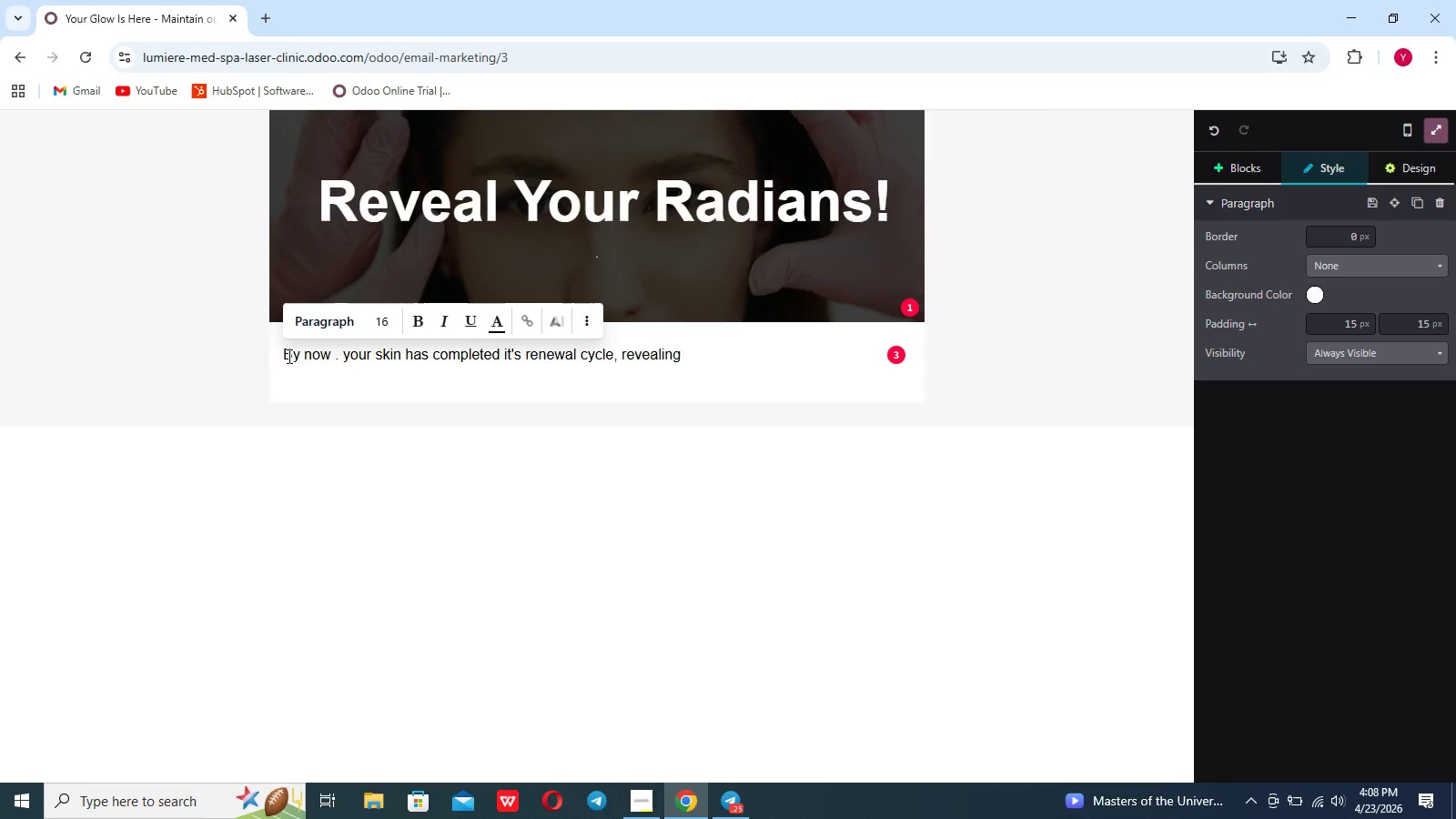 
type(a smoother , brighter , and more refined complexion. )
 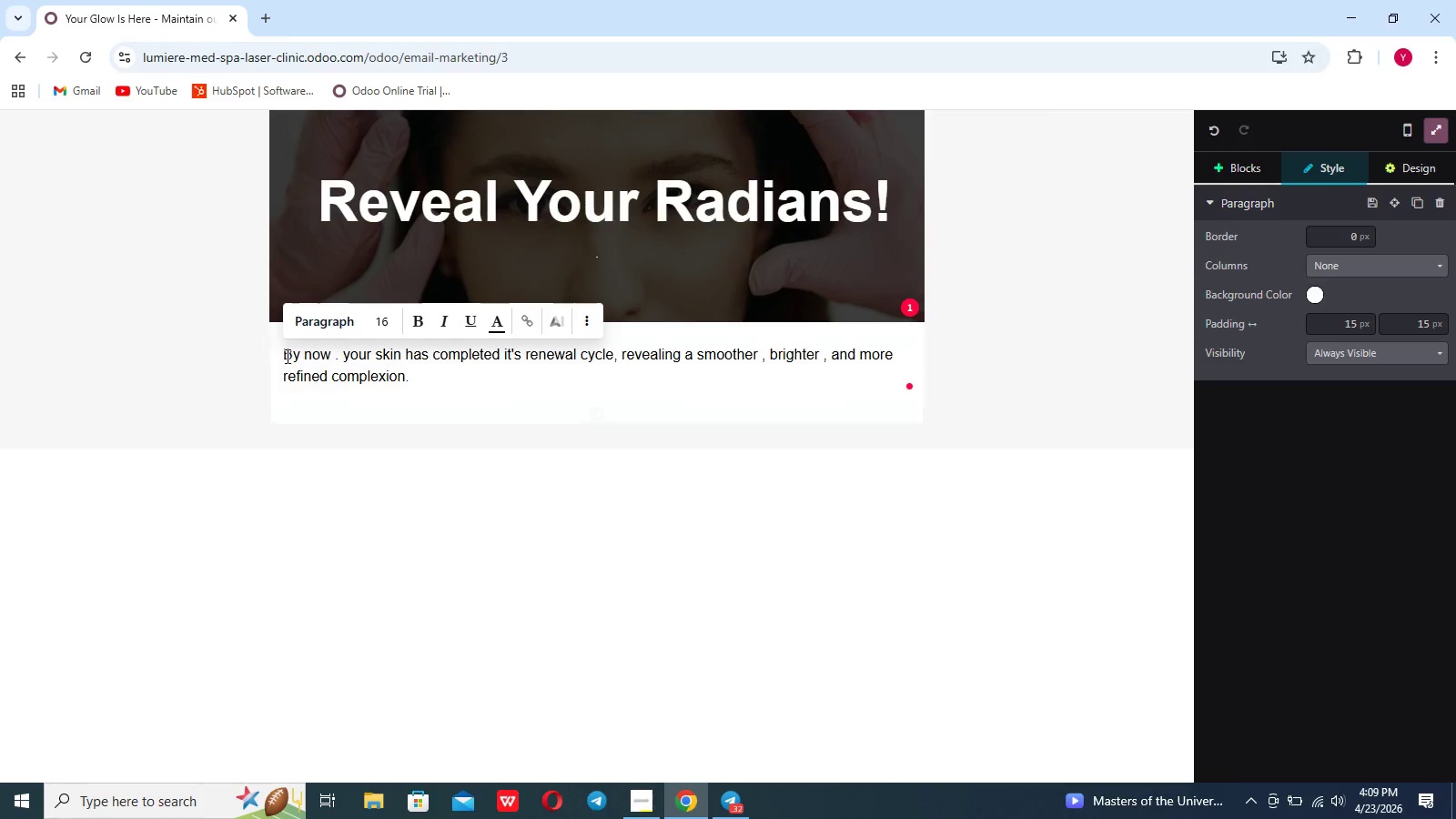 
left_click([284, 355])
 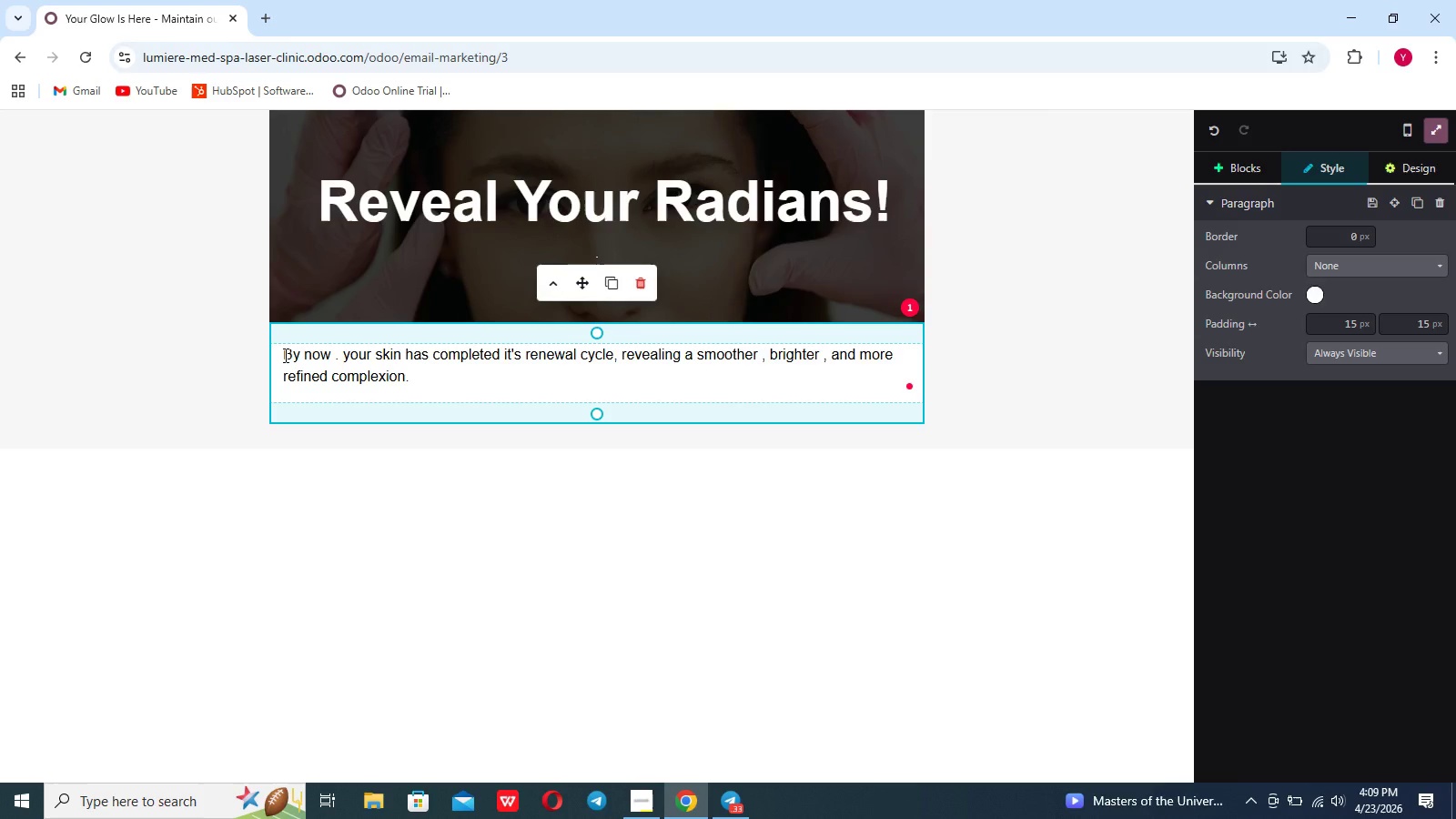 
key(Enter)
 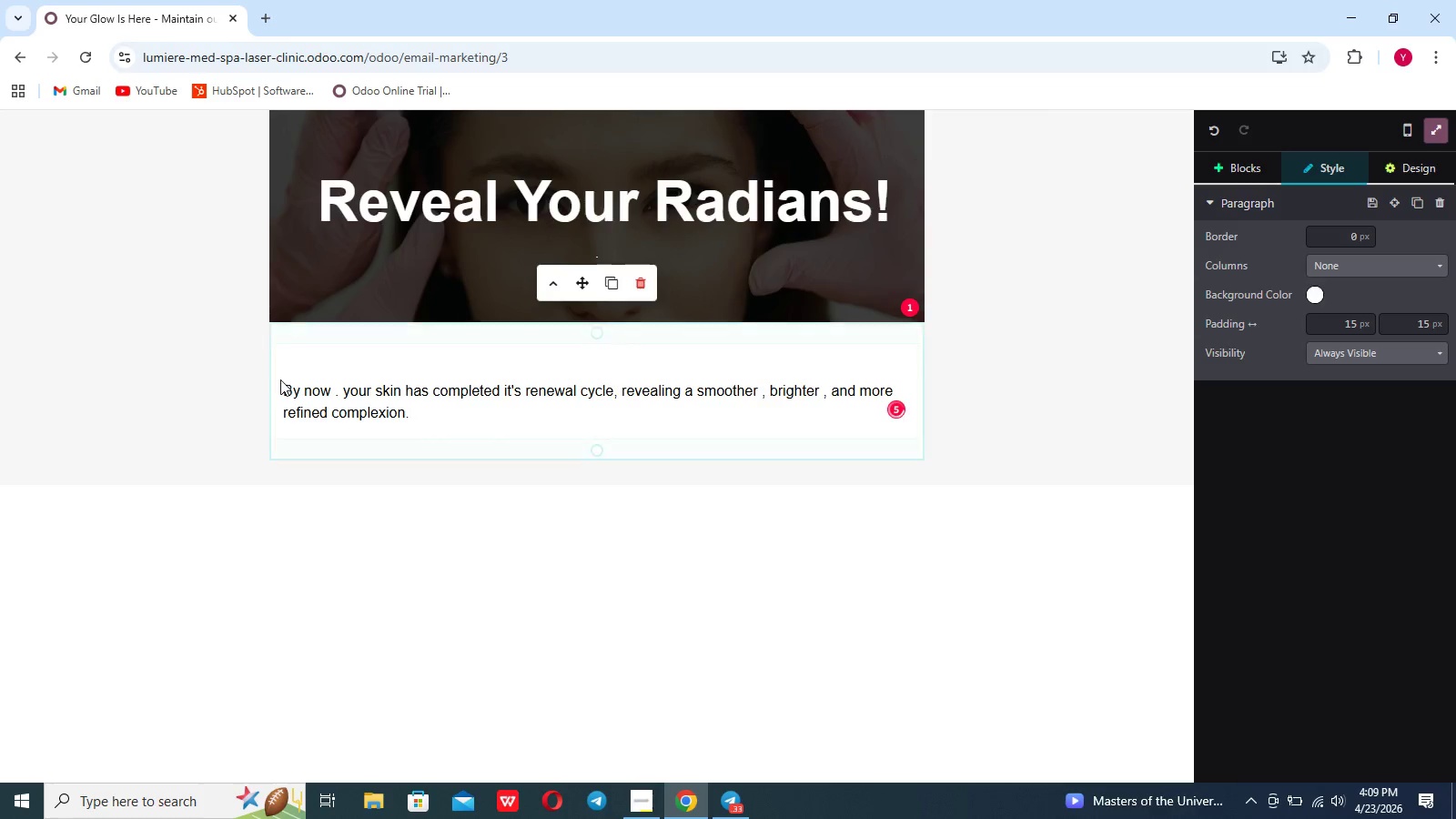 
left_click_drag(start_coordinate=[280, 384], to_coordinate=[366, 418])
 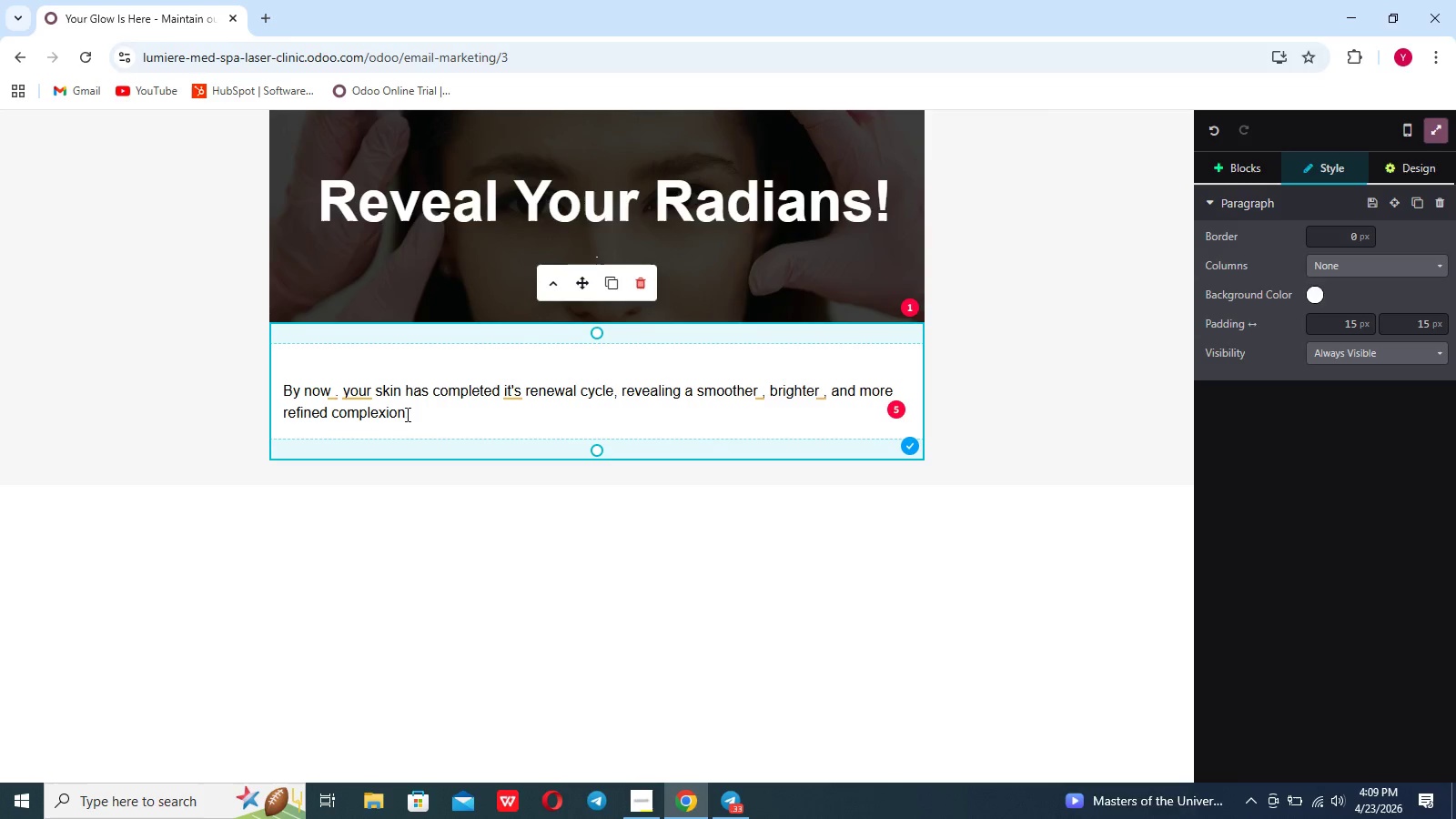 
left_click_drag(start_coordinate=[407, 413], to_coordinate=[272, 393])
 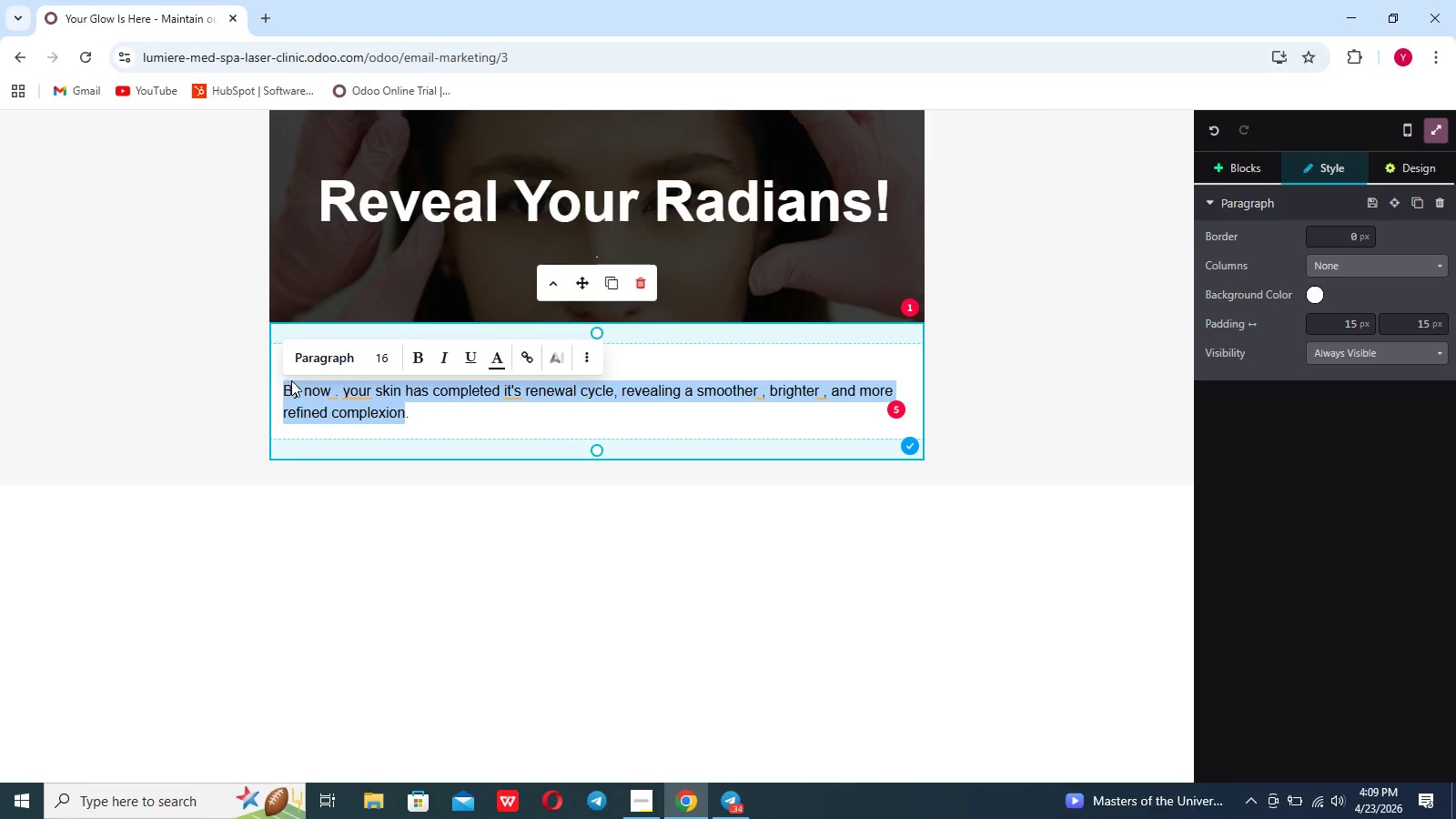 
mouse_move([392, 378])
 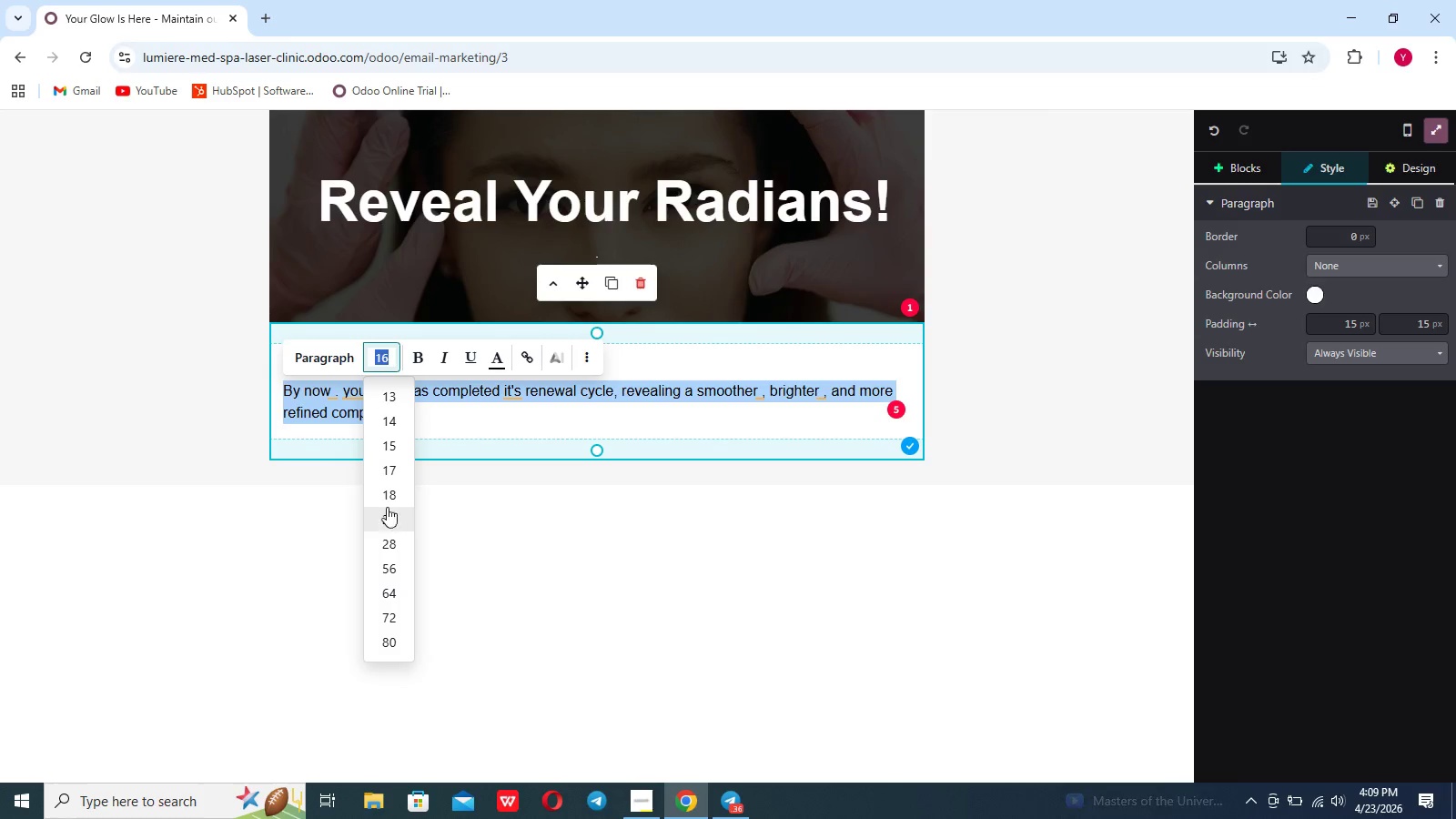 
left_click([389, 496])
 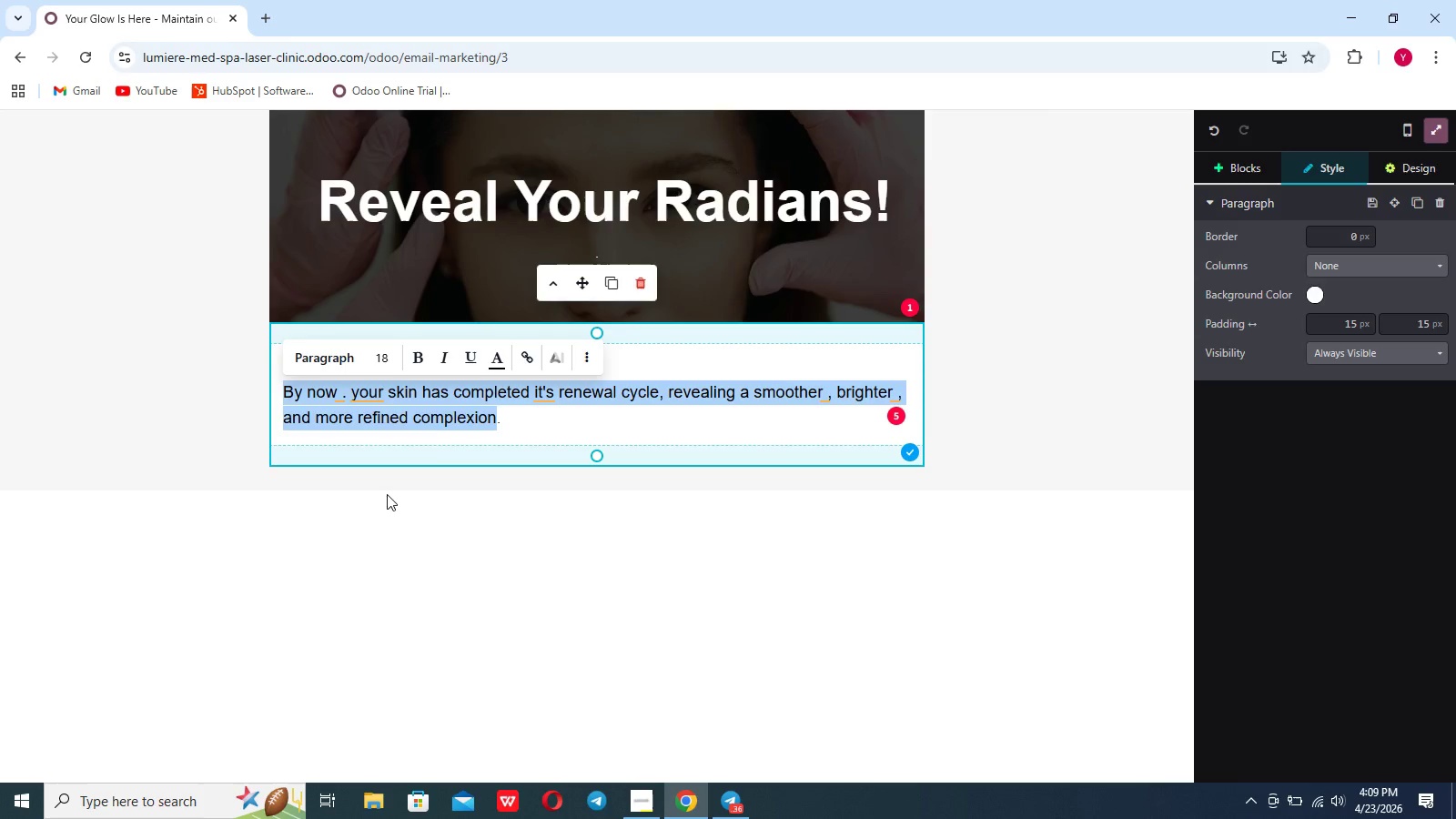 
left_click([349, 443])
 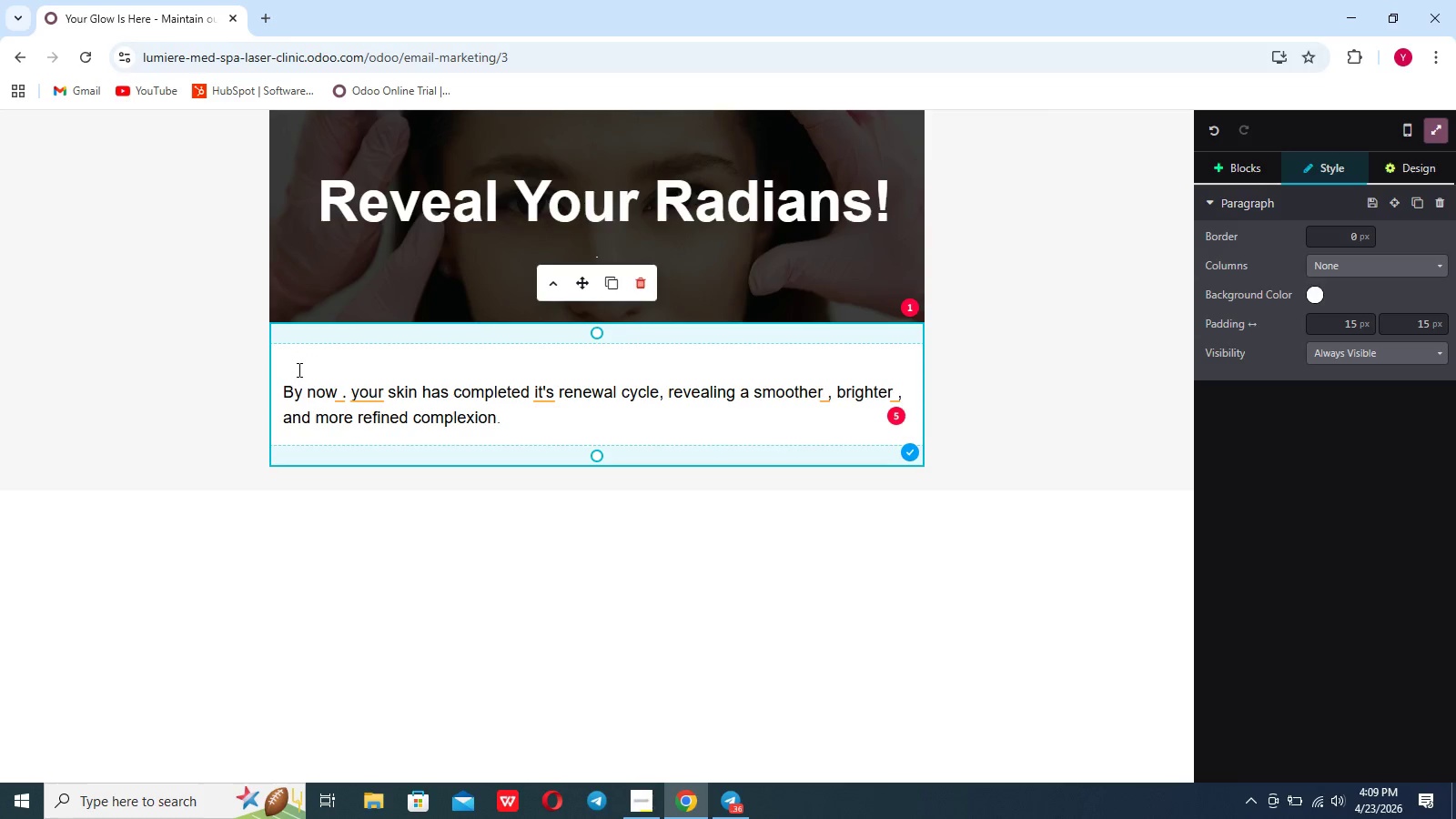 
left_click([290, 366])
 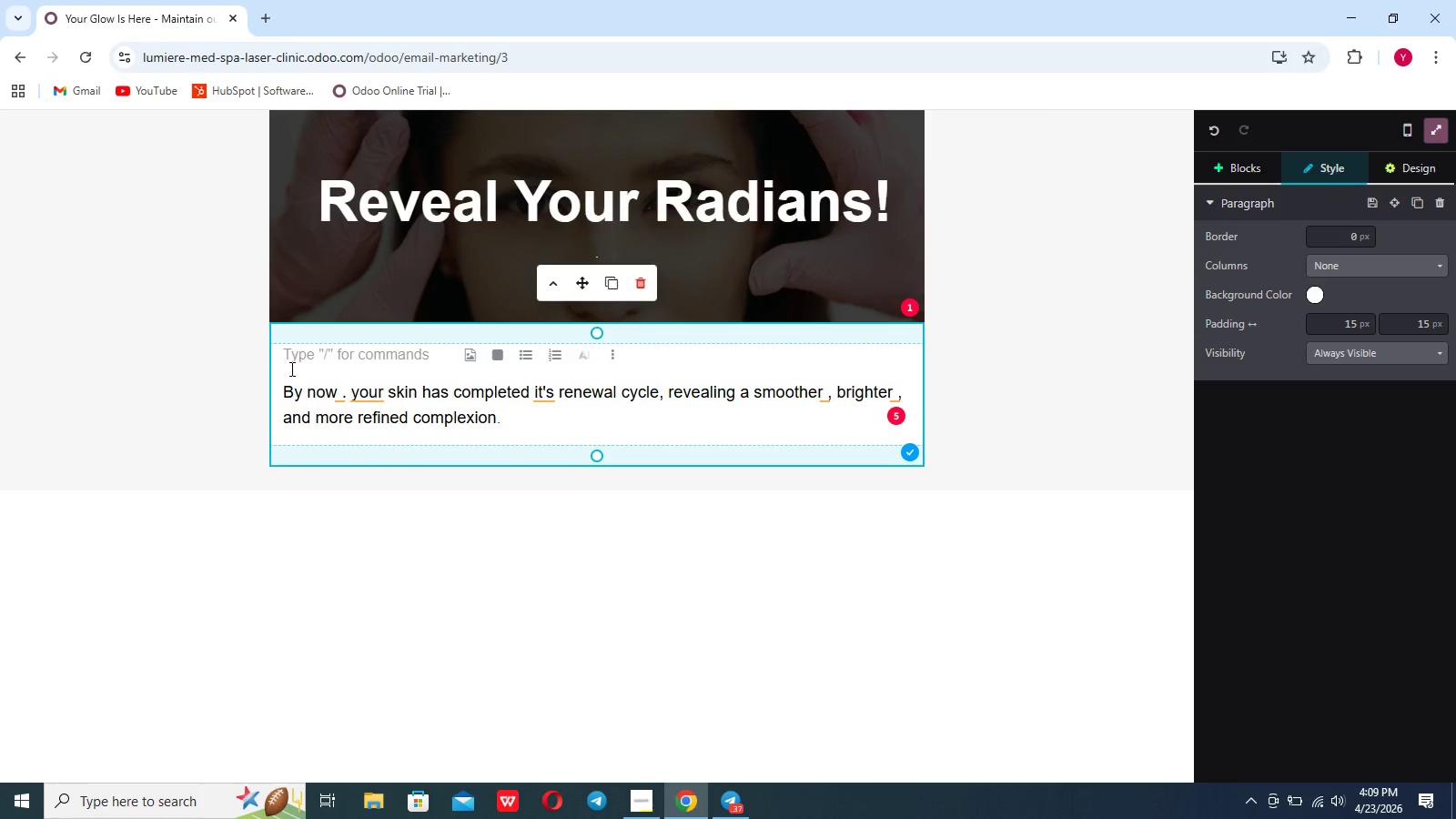 
left_click([290, 367])
 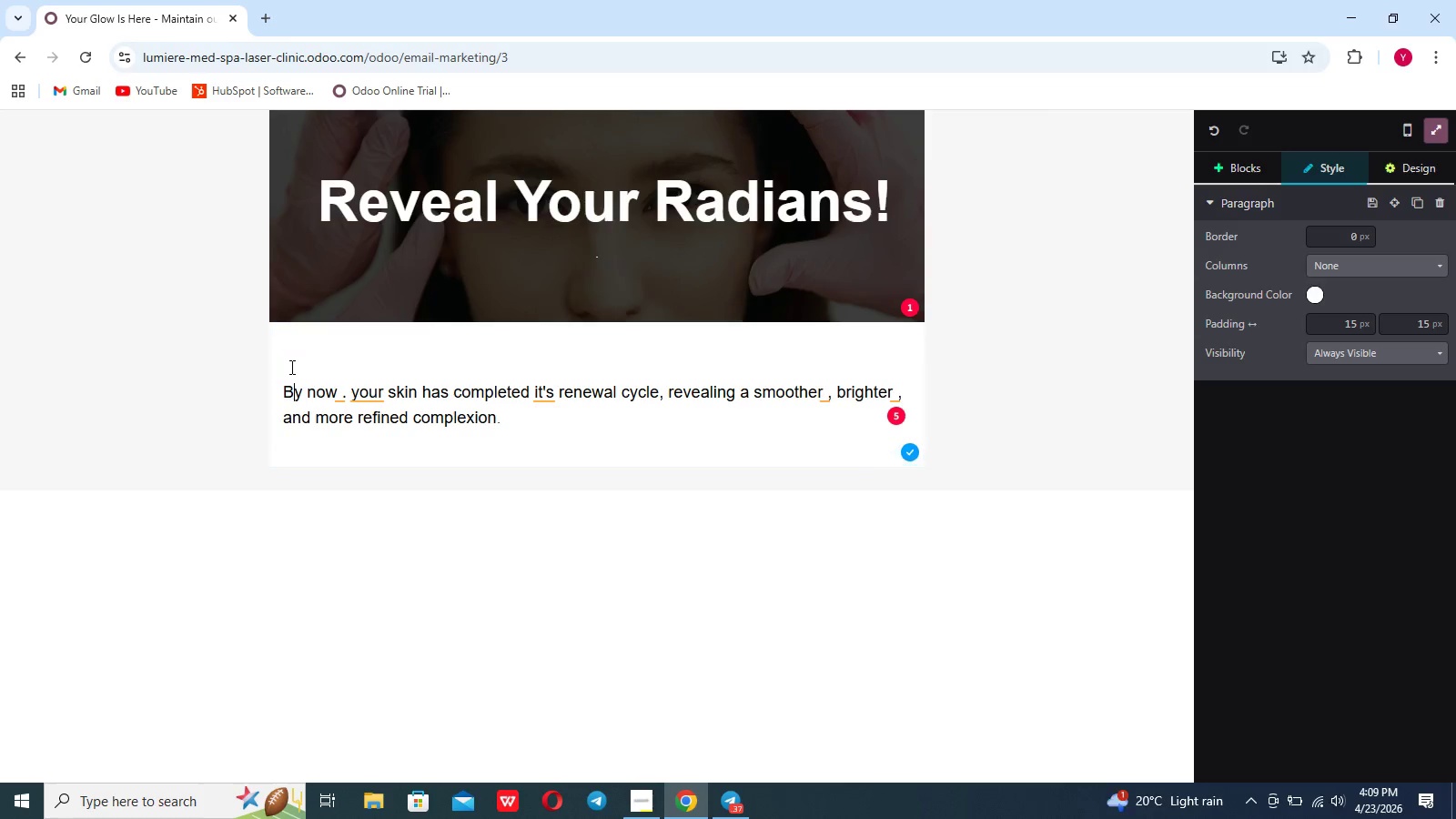 
type(Dear)
key(Backspace)
key(Backspace)
key(Backspace)
key(Backspace)
 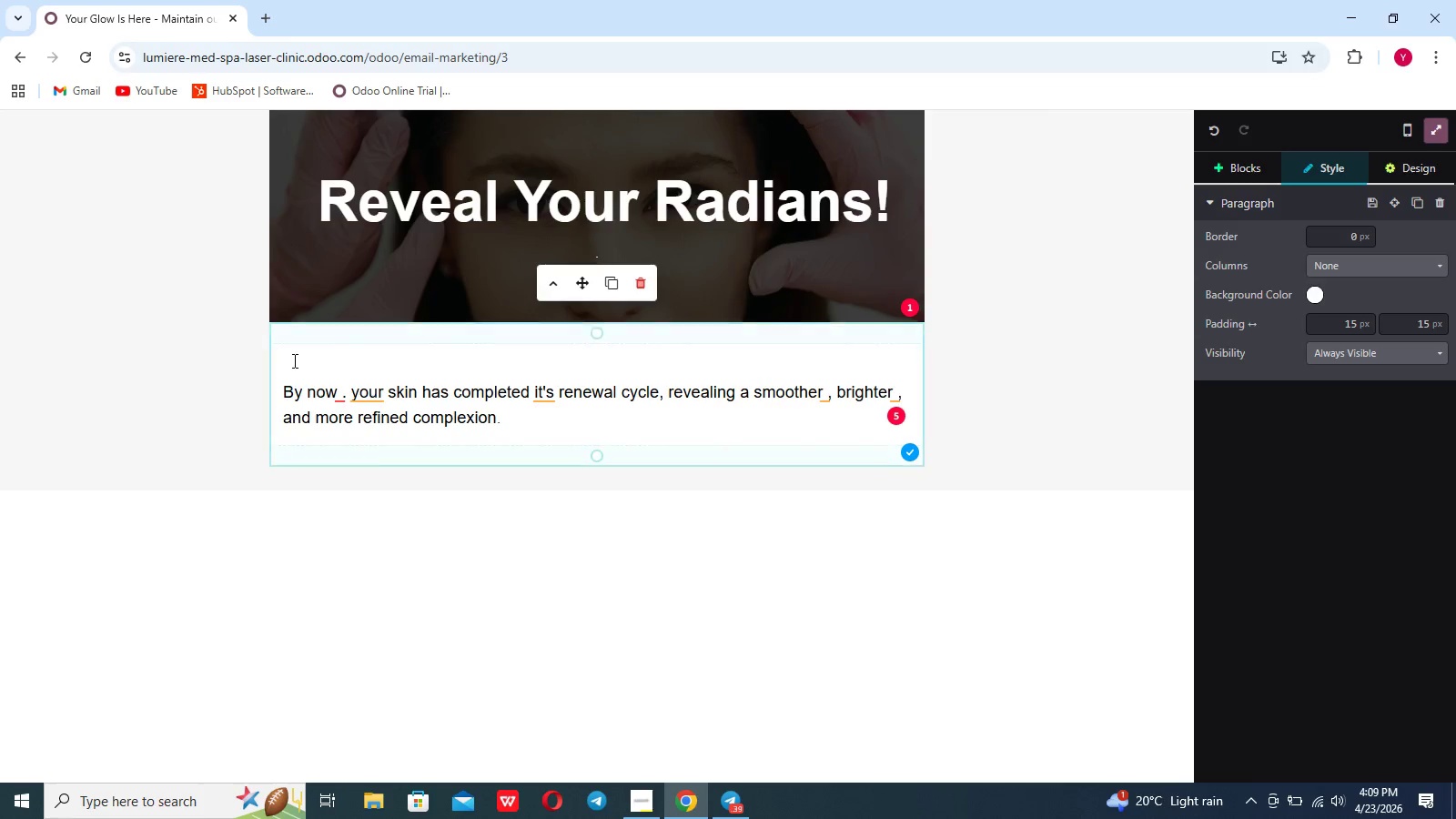 
left_click([293, 360])
 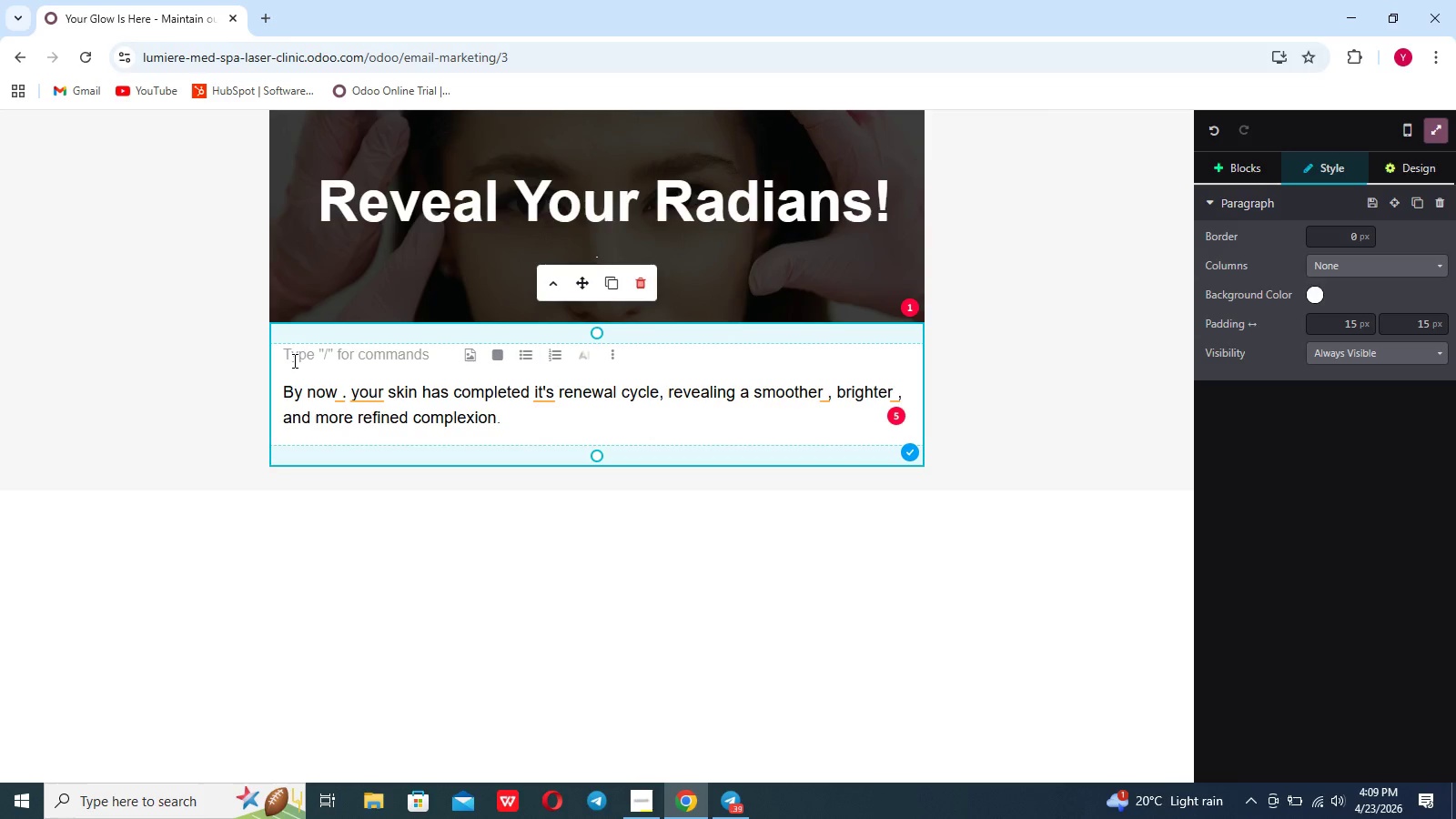 
type(Dear sa)
key(Backspace)
key(Backspace)
type(Sara)
 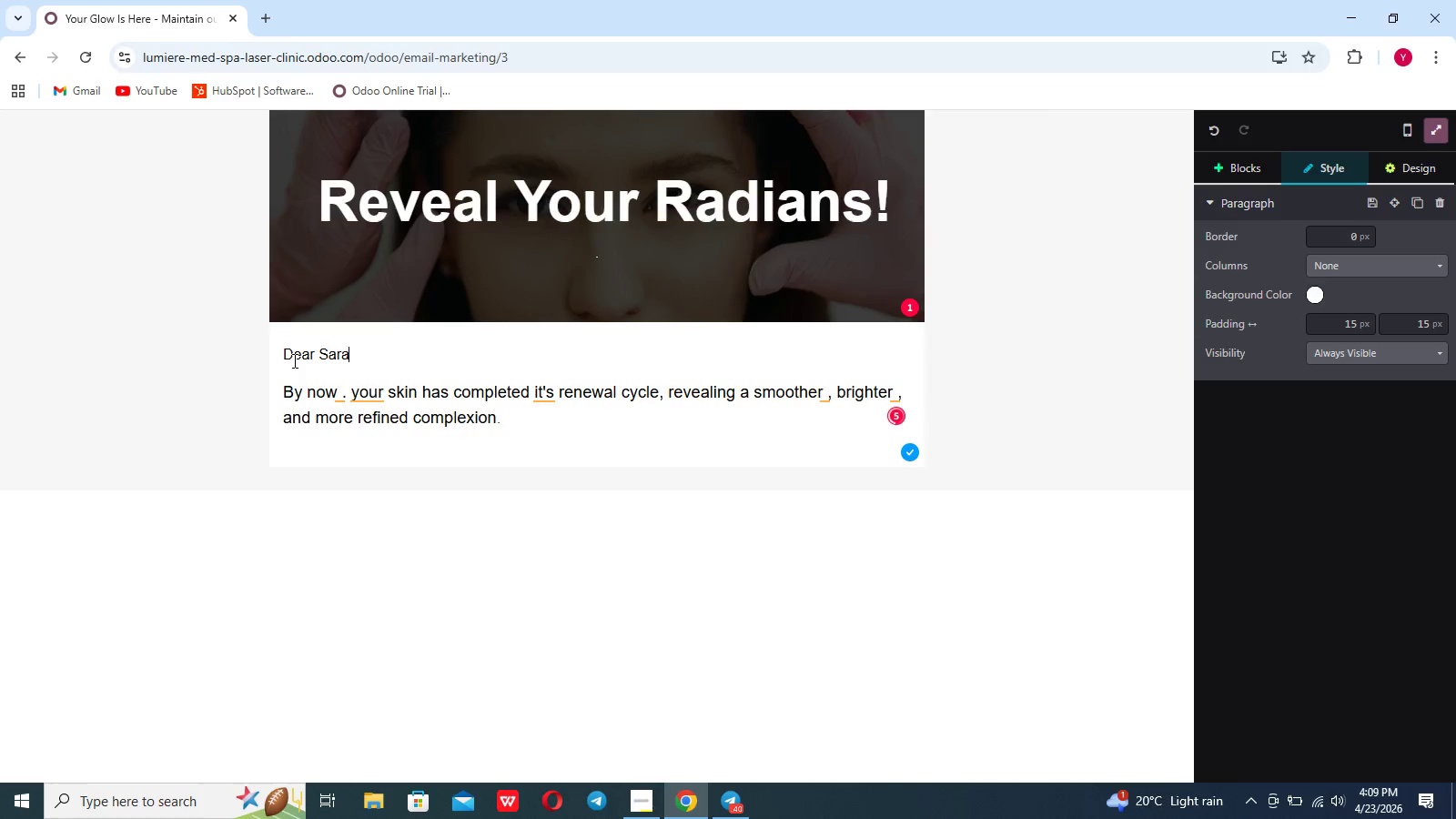 
key(Period)
 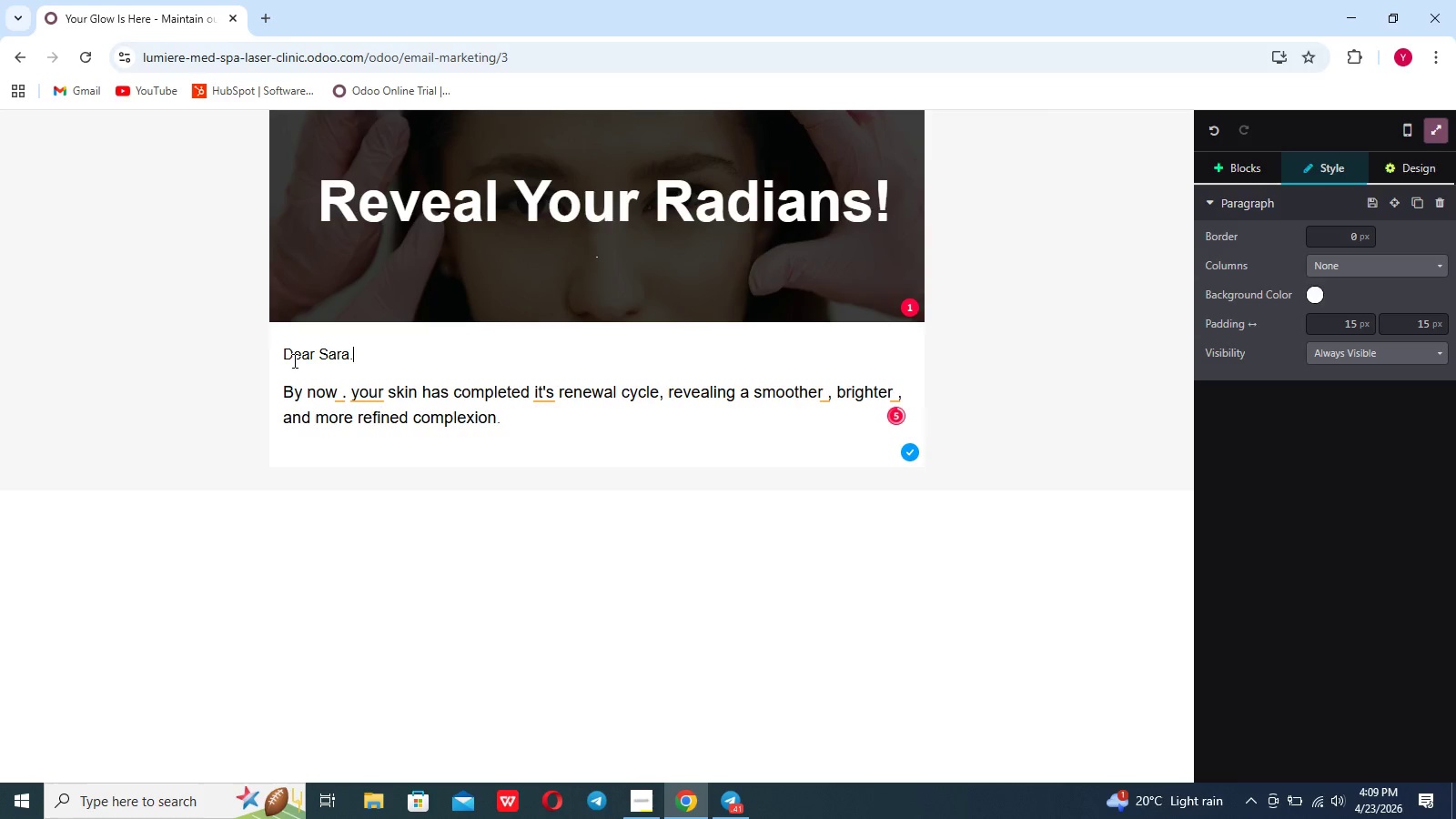 
key(Backspace)
 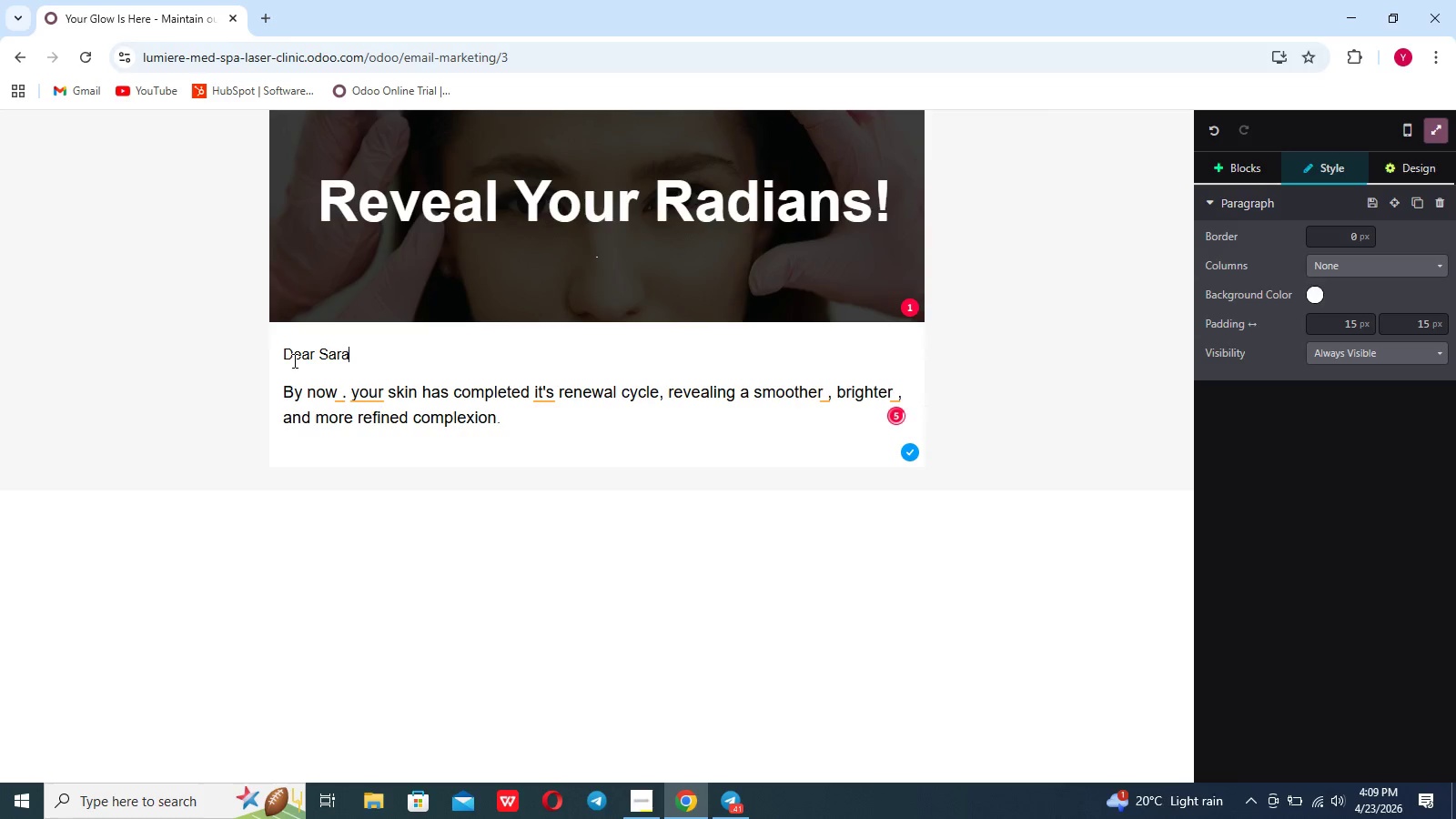 
key(Comma)
 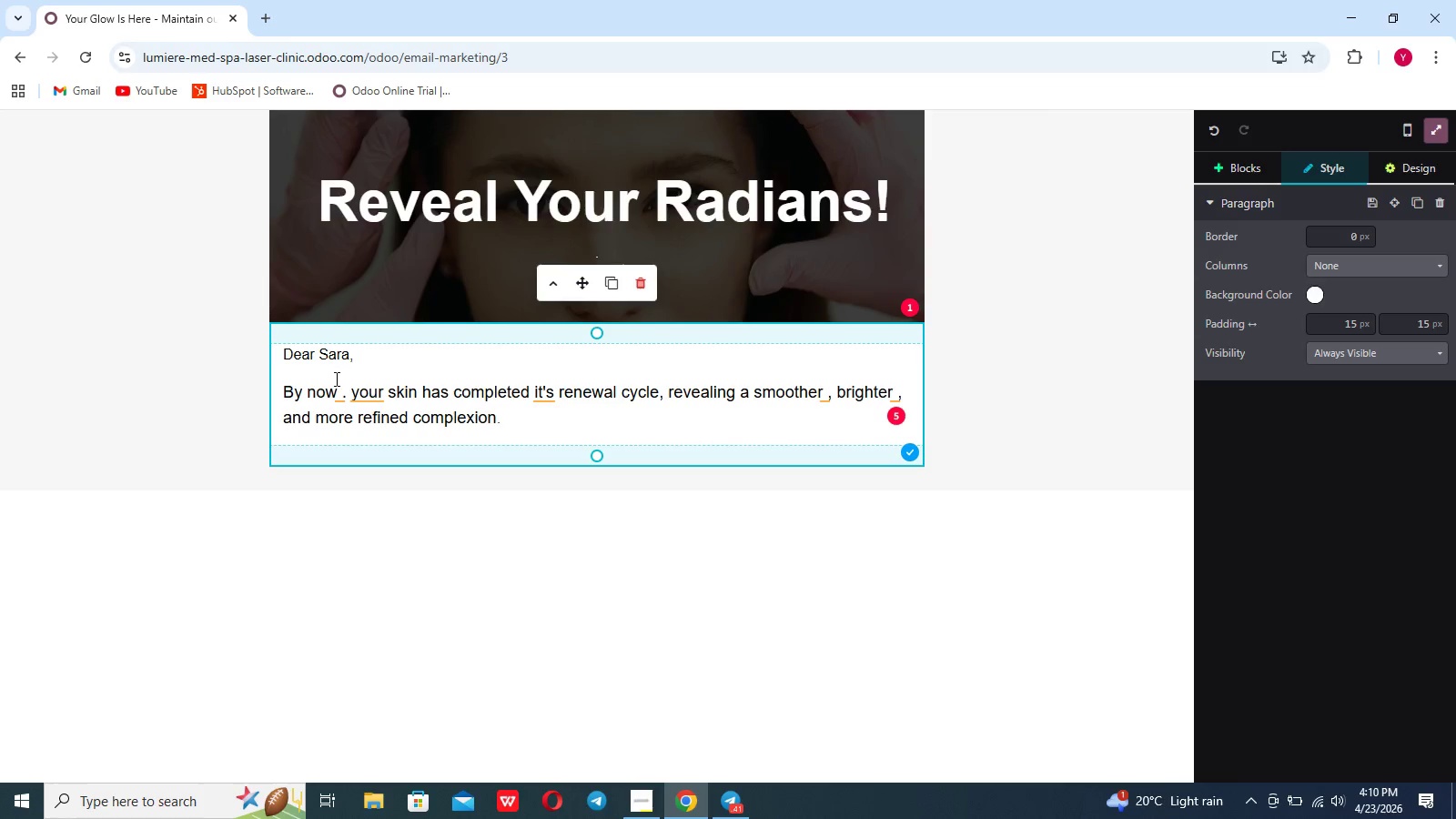 
left_click([357, 389])
 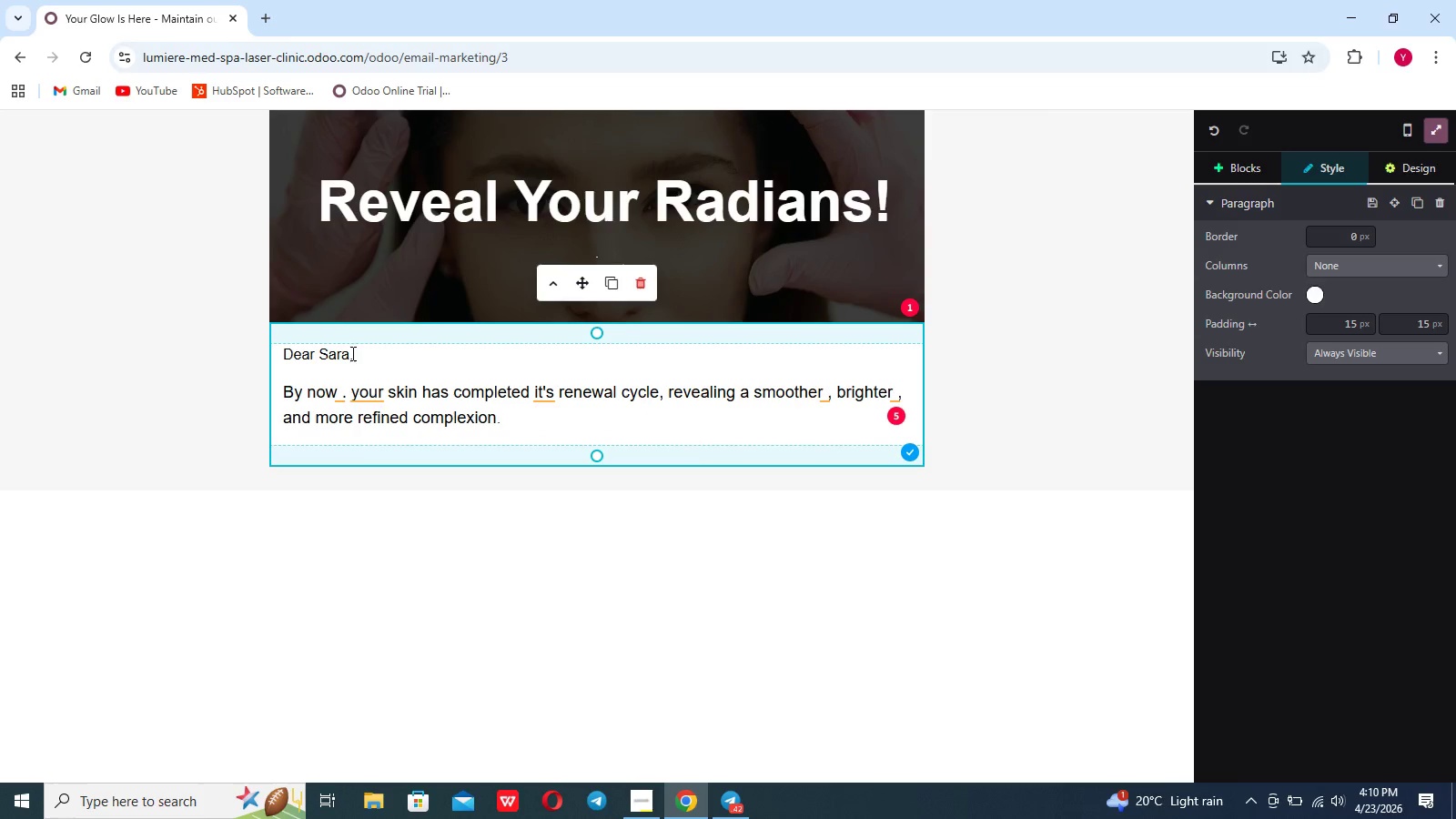 
left_click_drag(start_coordinate=[355, 348], to_coordinate=[244, 363])
 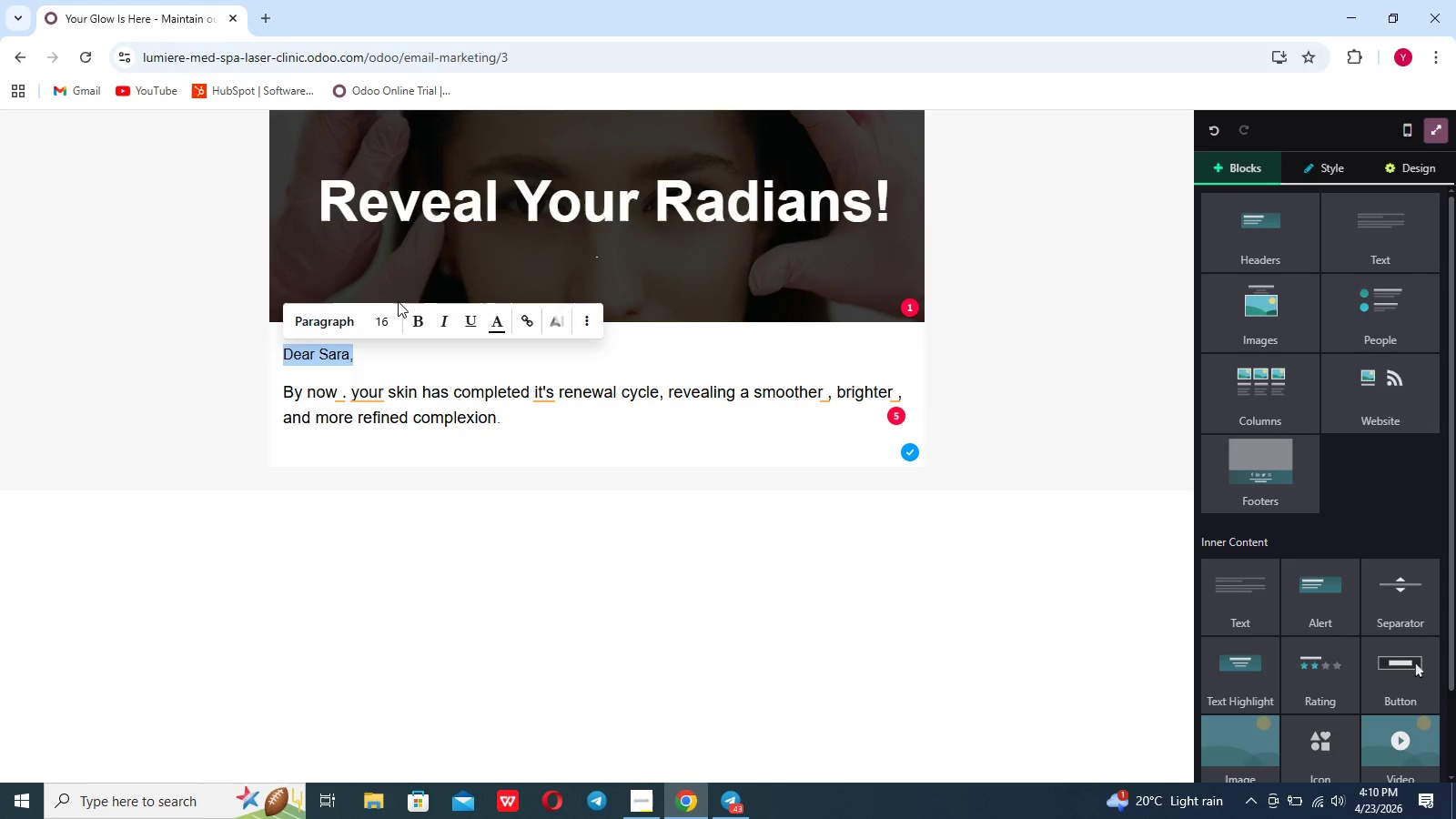 
left_click([387, 316])
 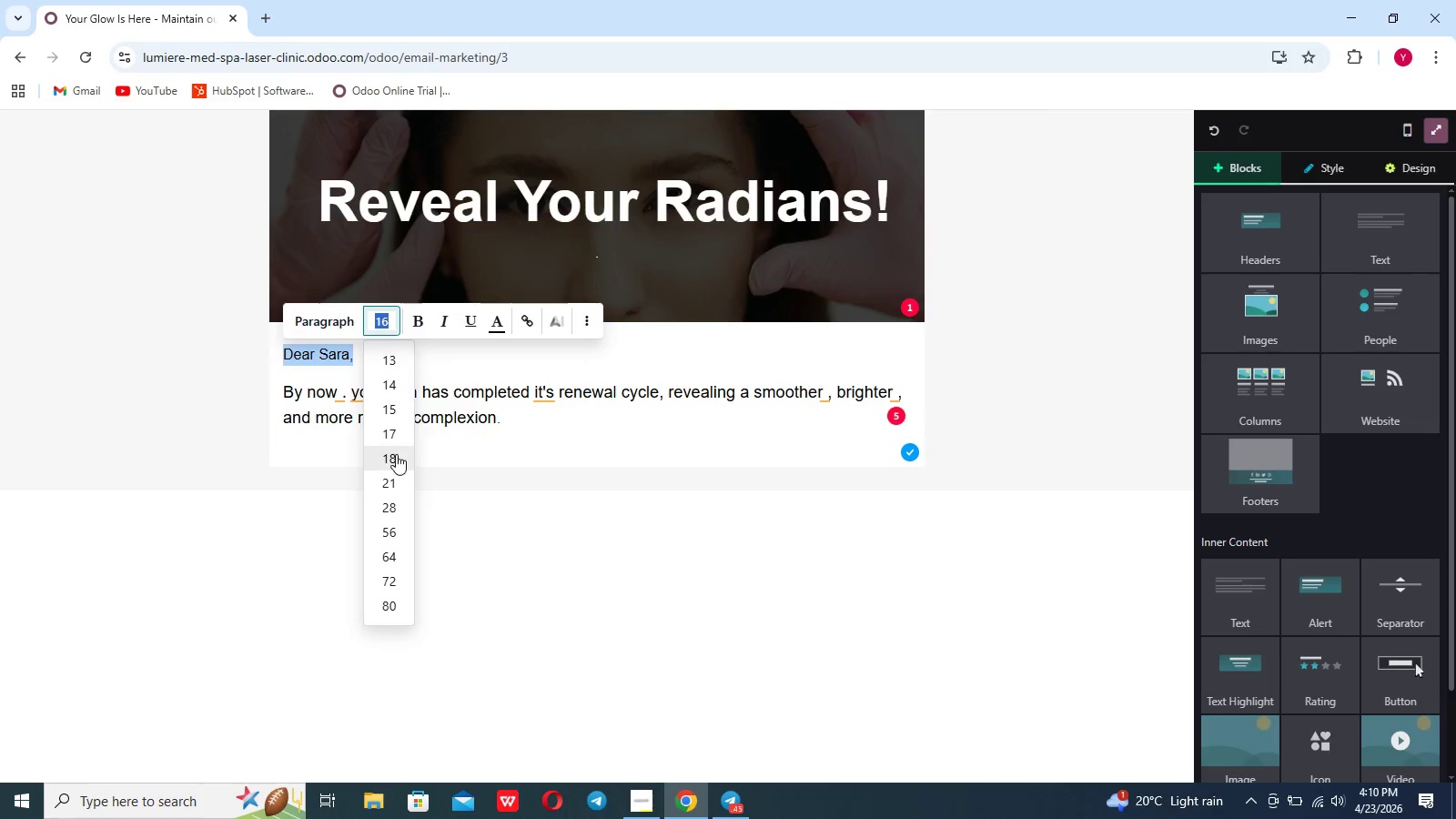 
left_click([396, 455])
 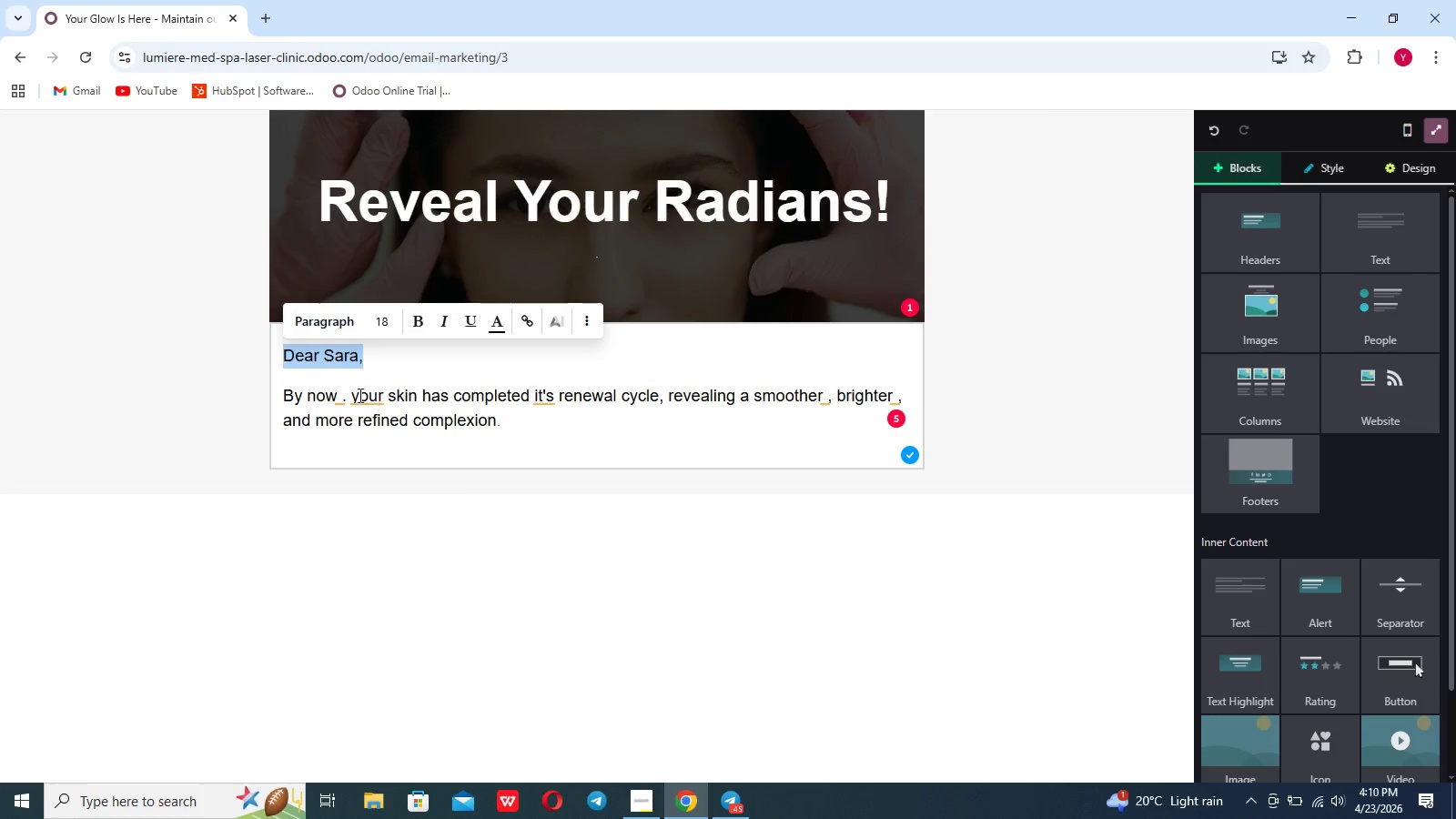 
left_click([359, 395])
 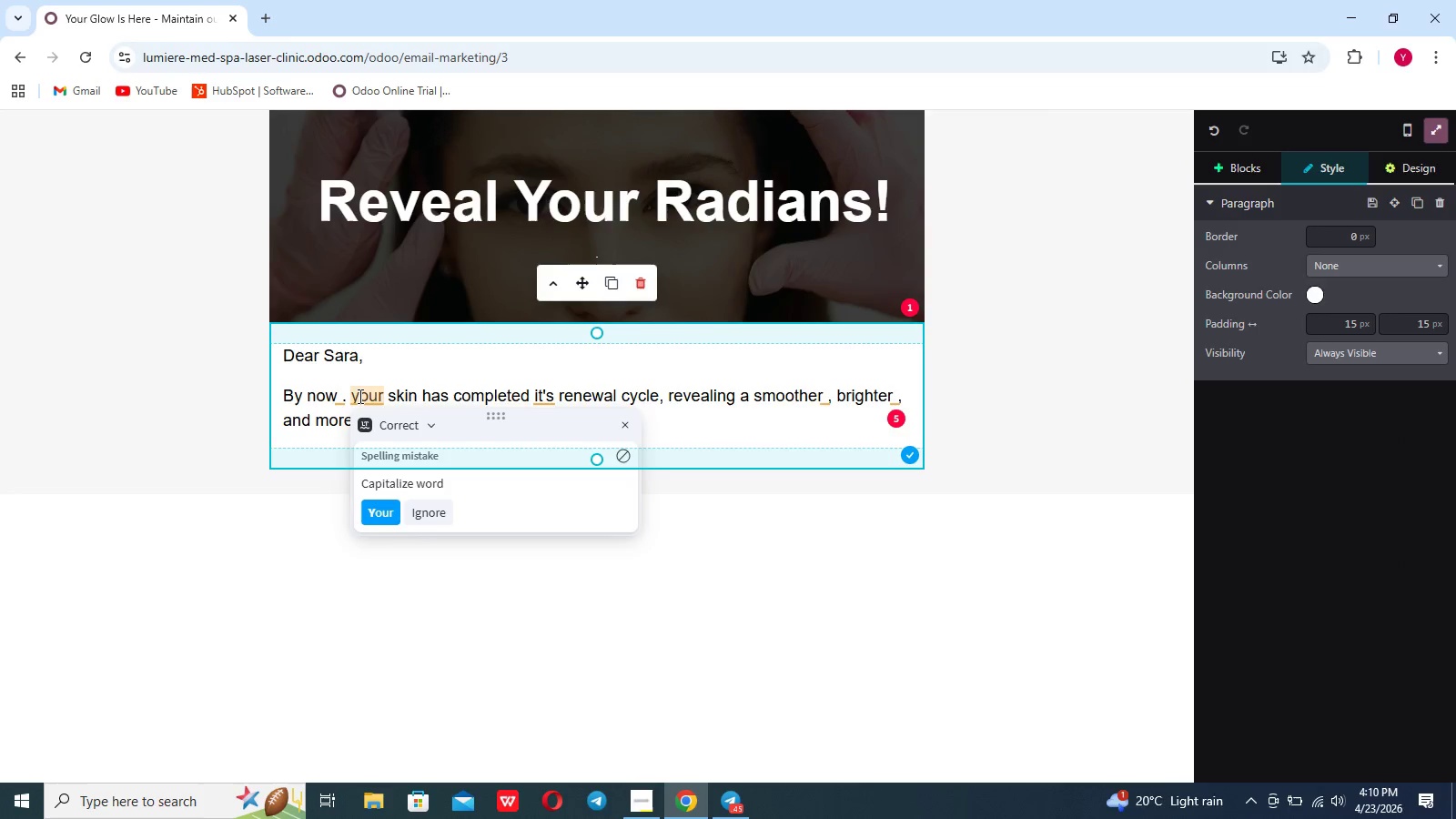 
key(ArrowLeft)
 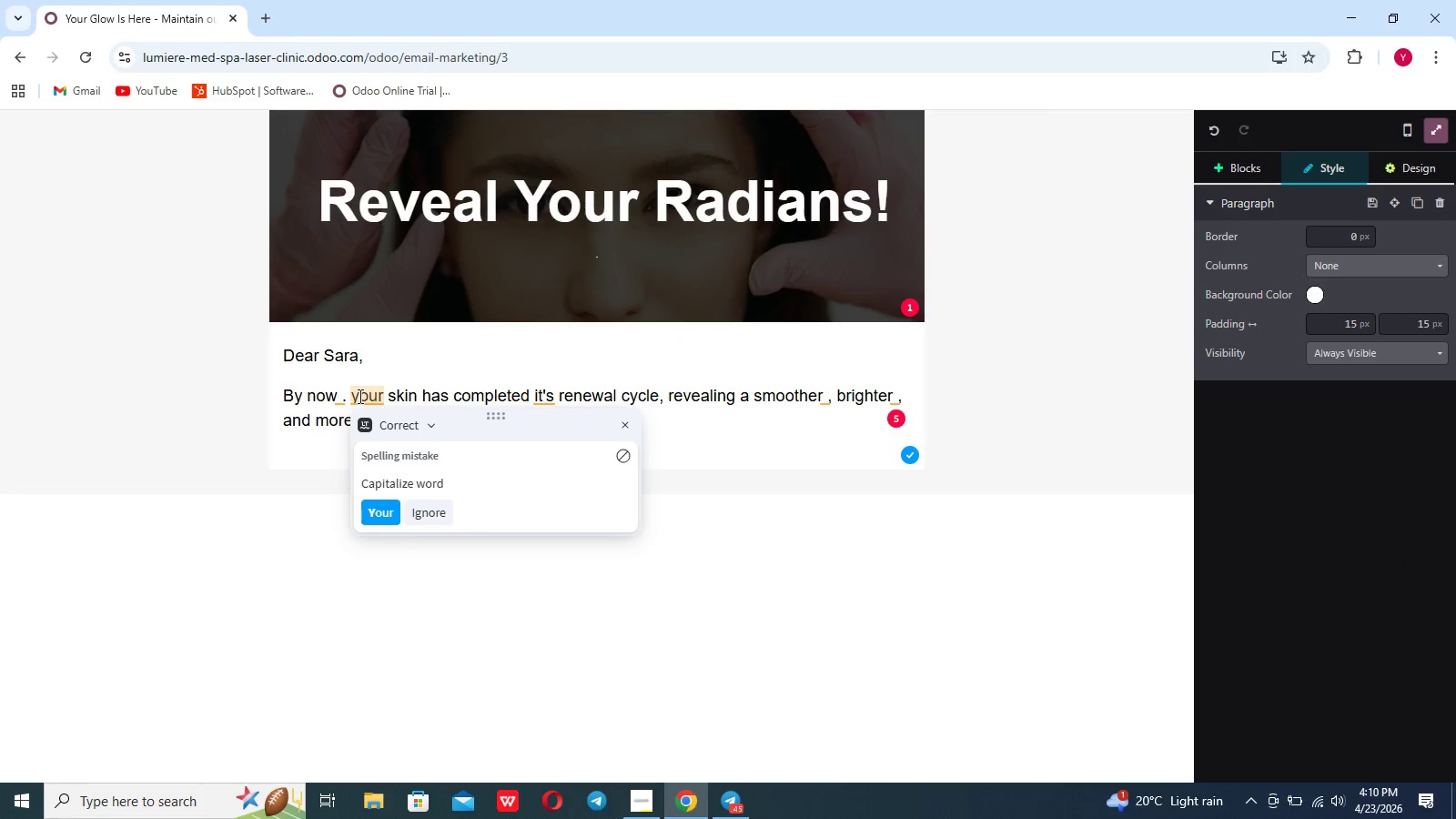 
key(Backspace)
 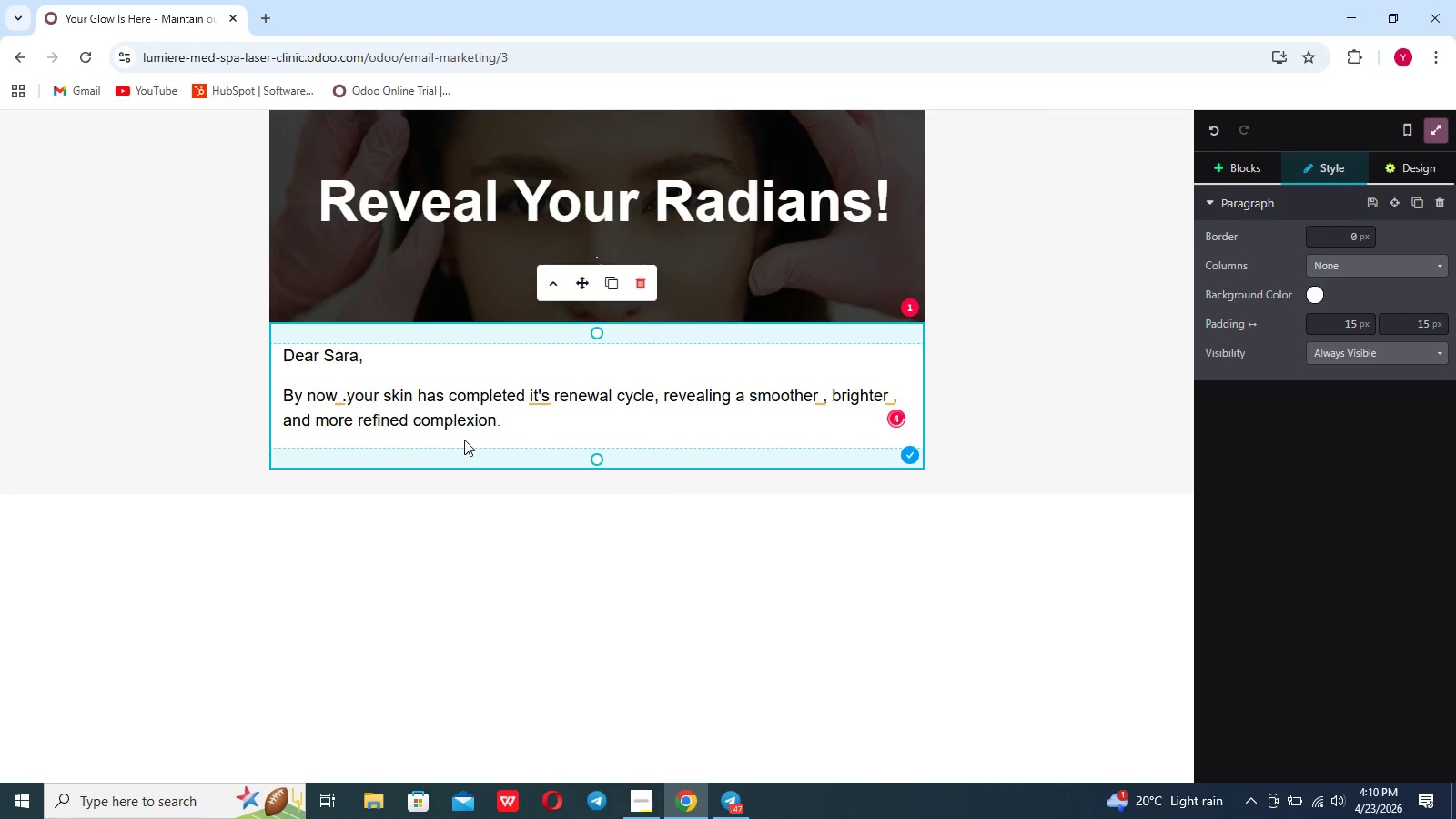 
left_click([525, 430])
 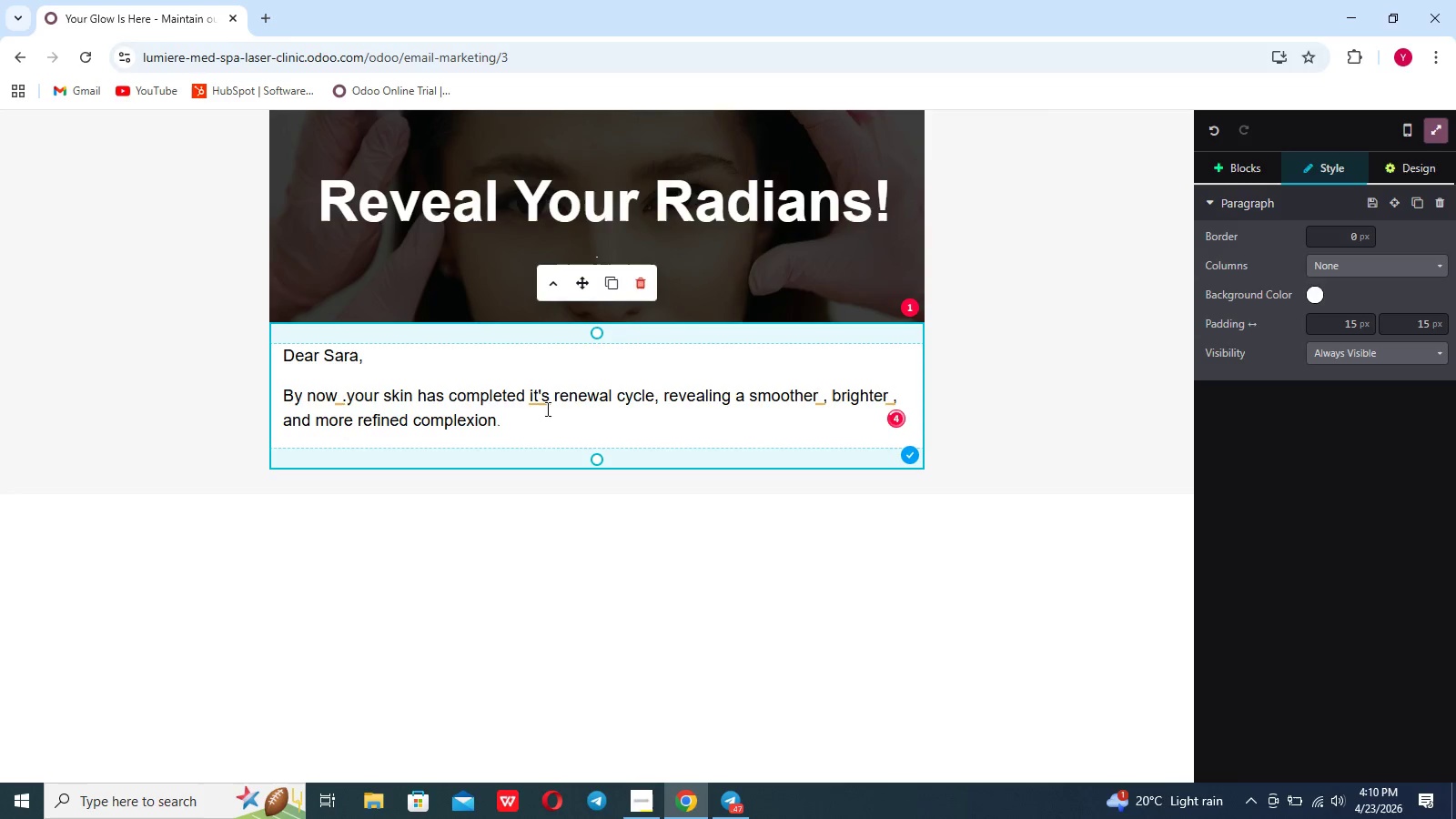 
wait(5.14)
 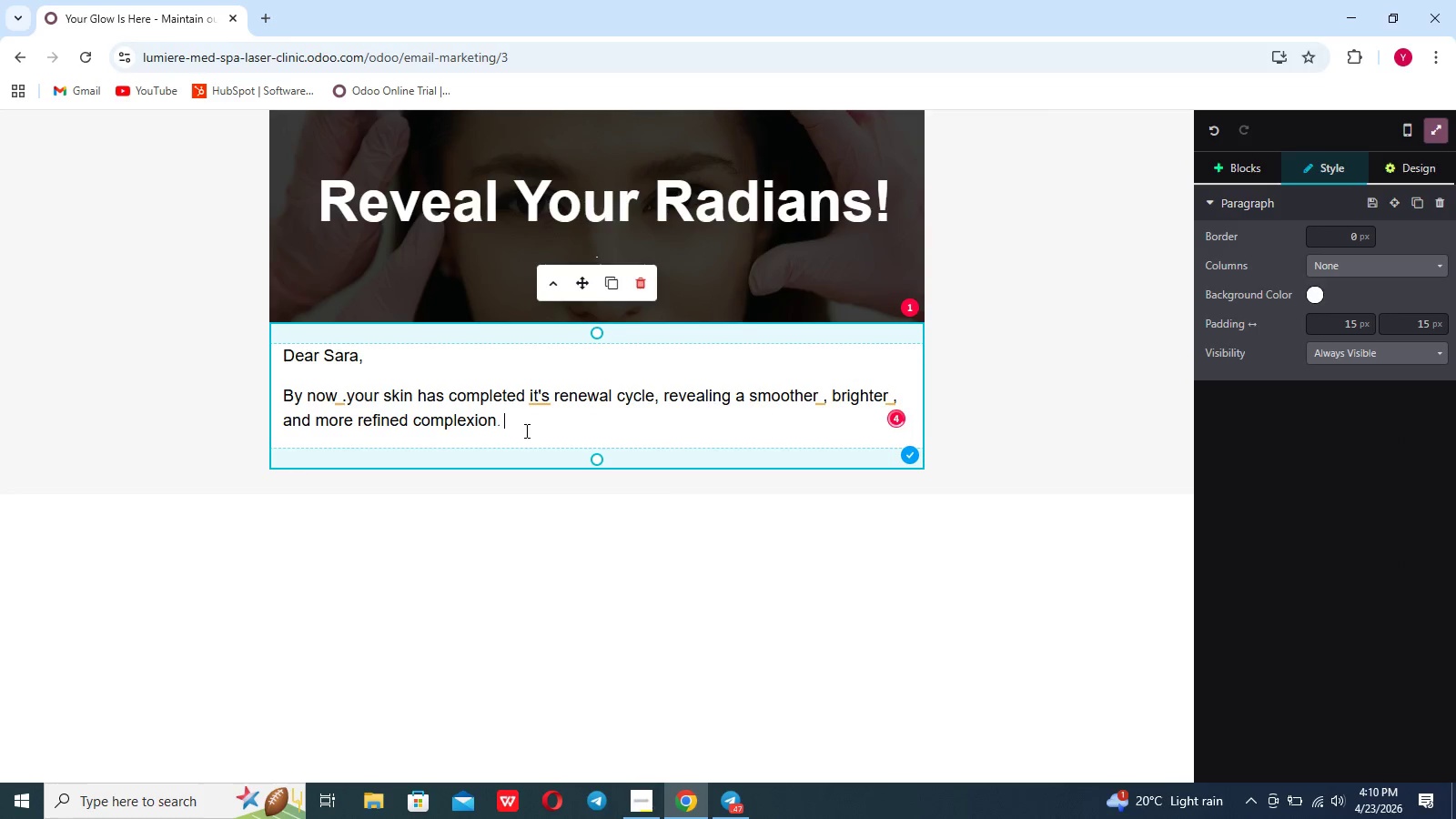 
left_click([541, 395])
 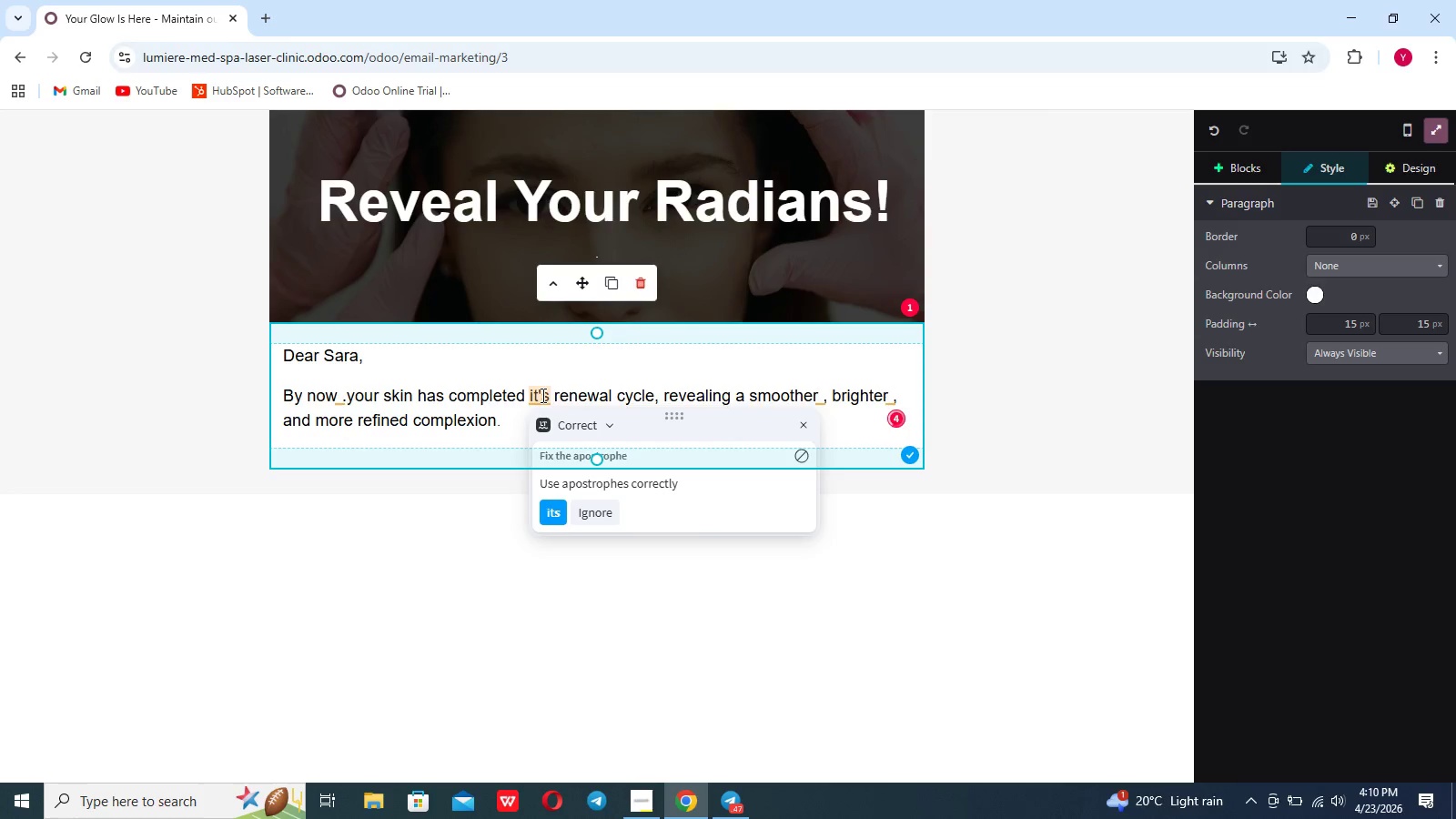 
key(Backspace)
 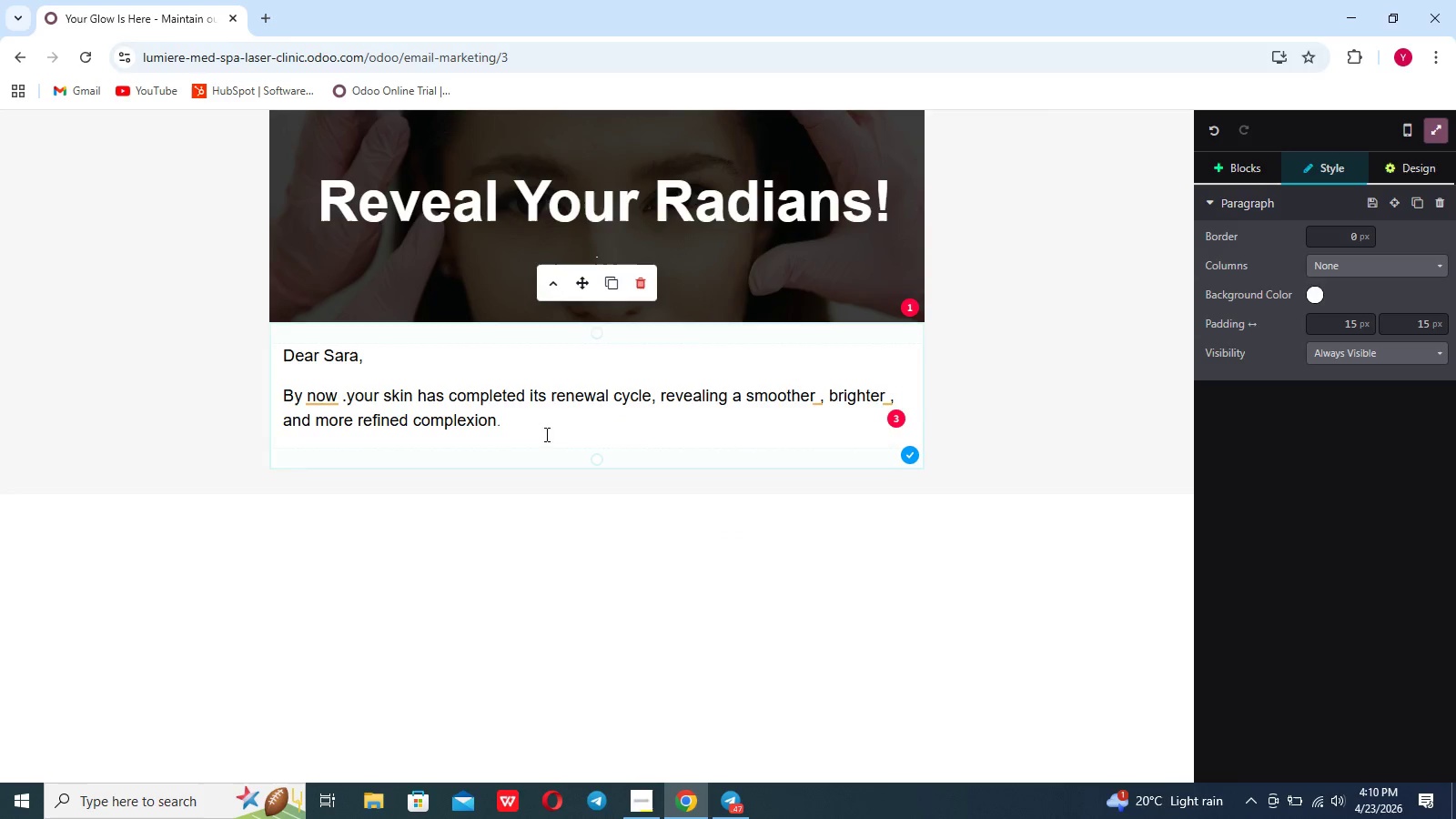 
left_click([545, 440])
 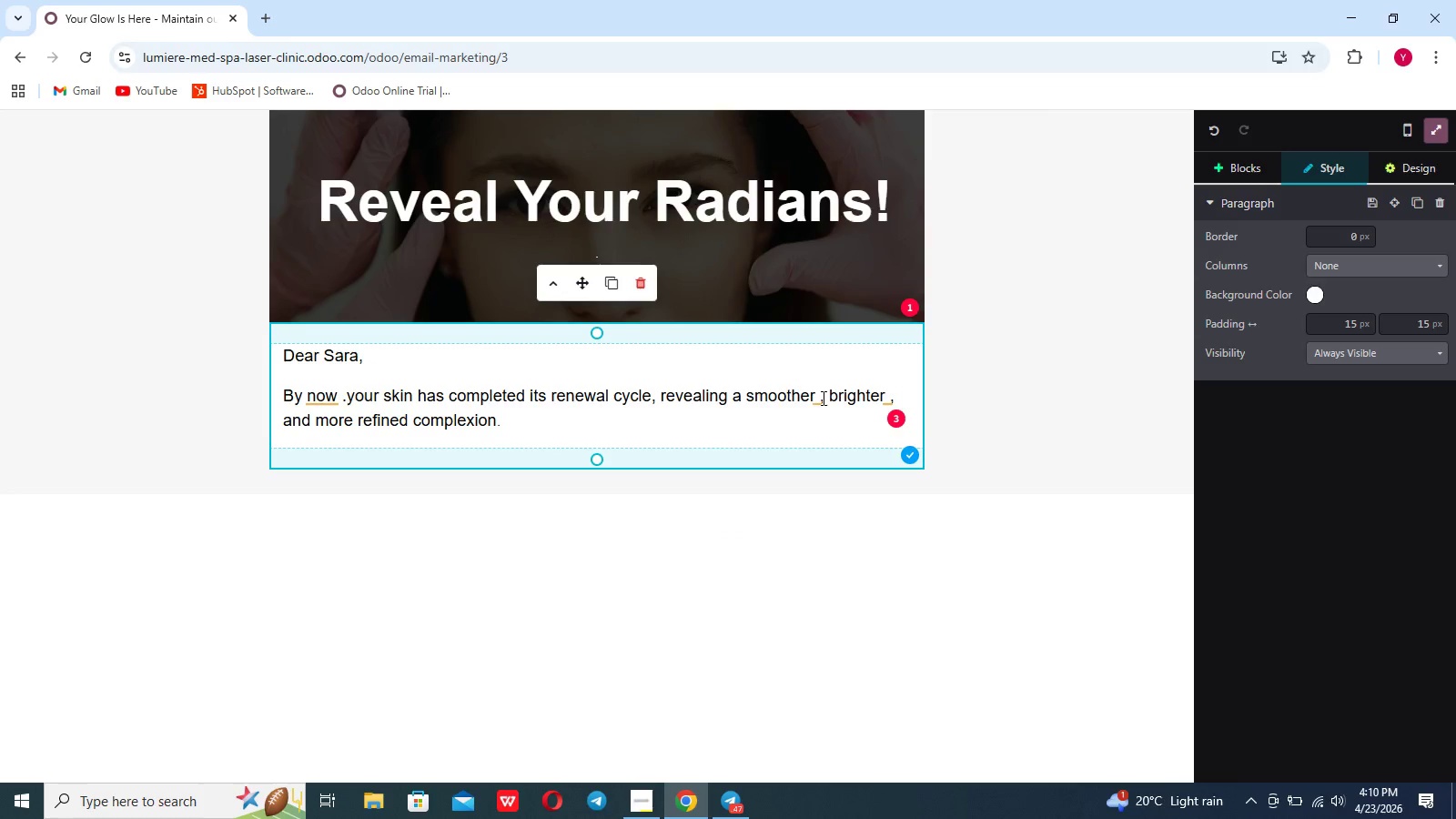 
left_click([821, 398])
 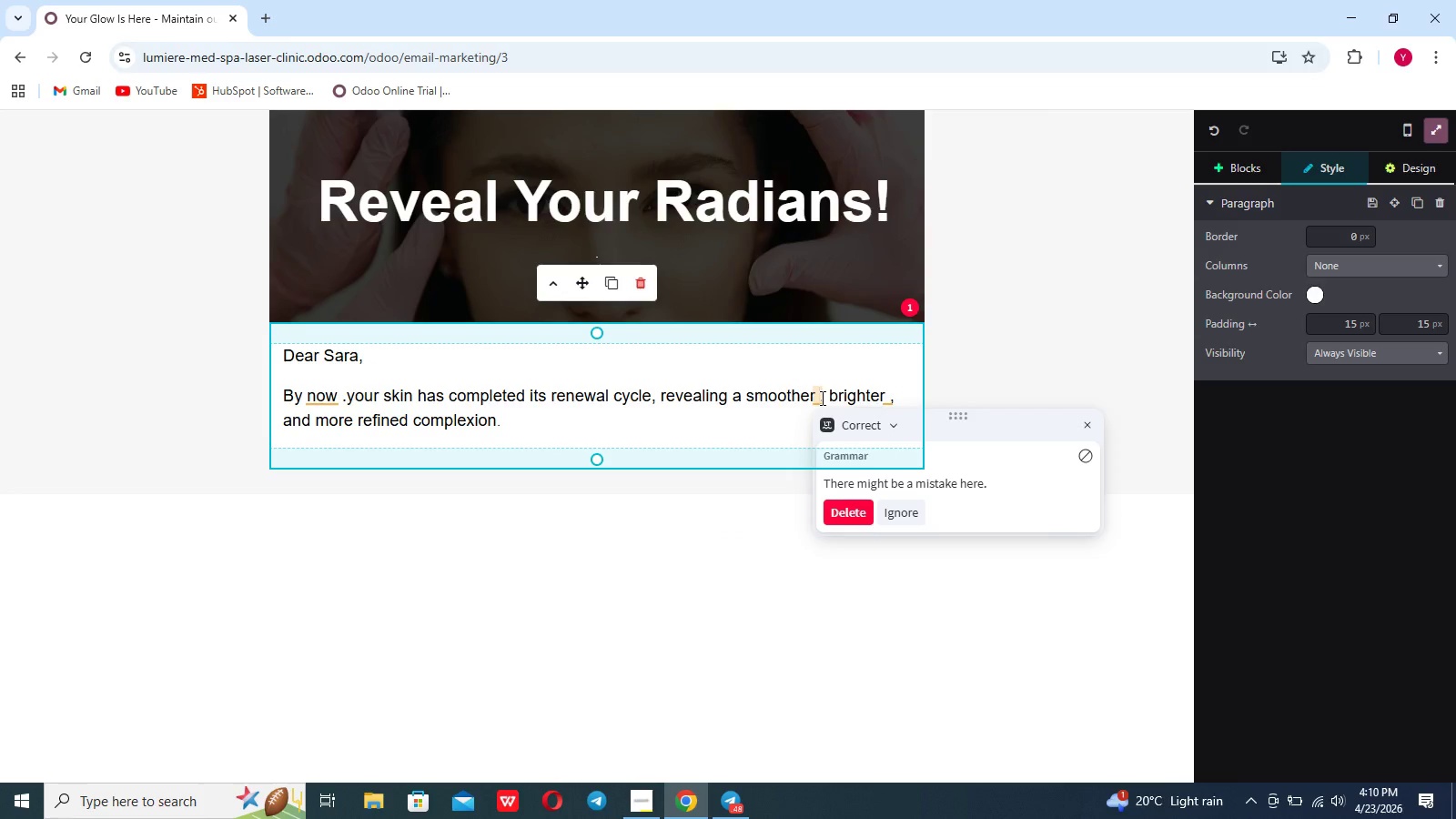 
key(Backspace)
 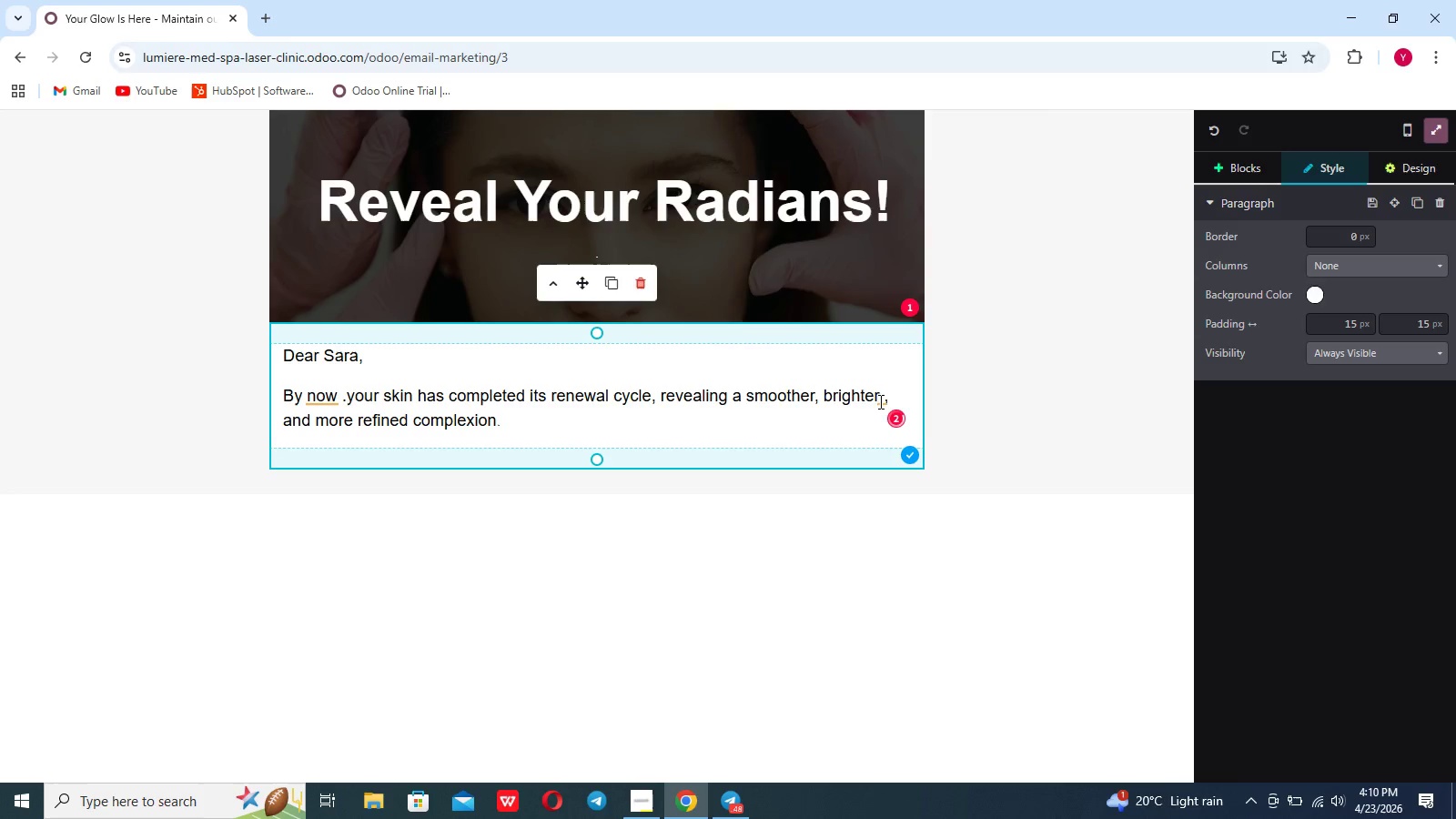 
left_click([883, 400])
 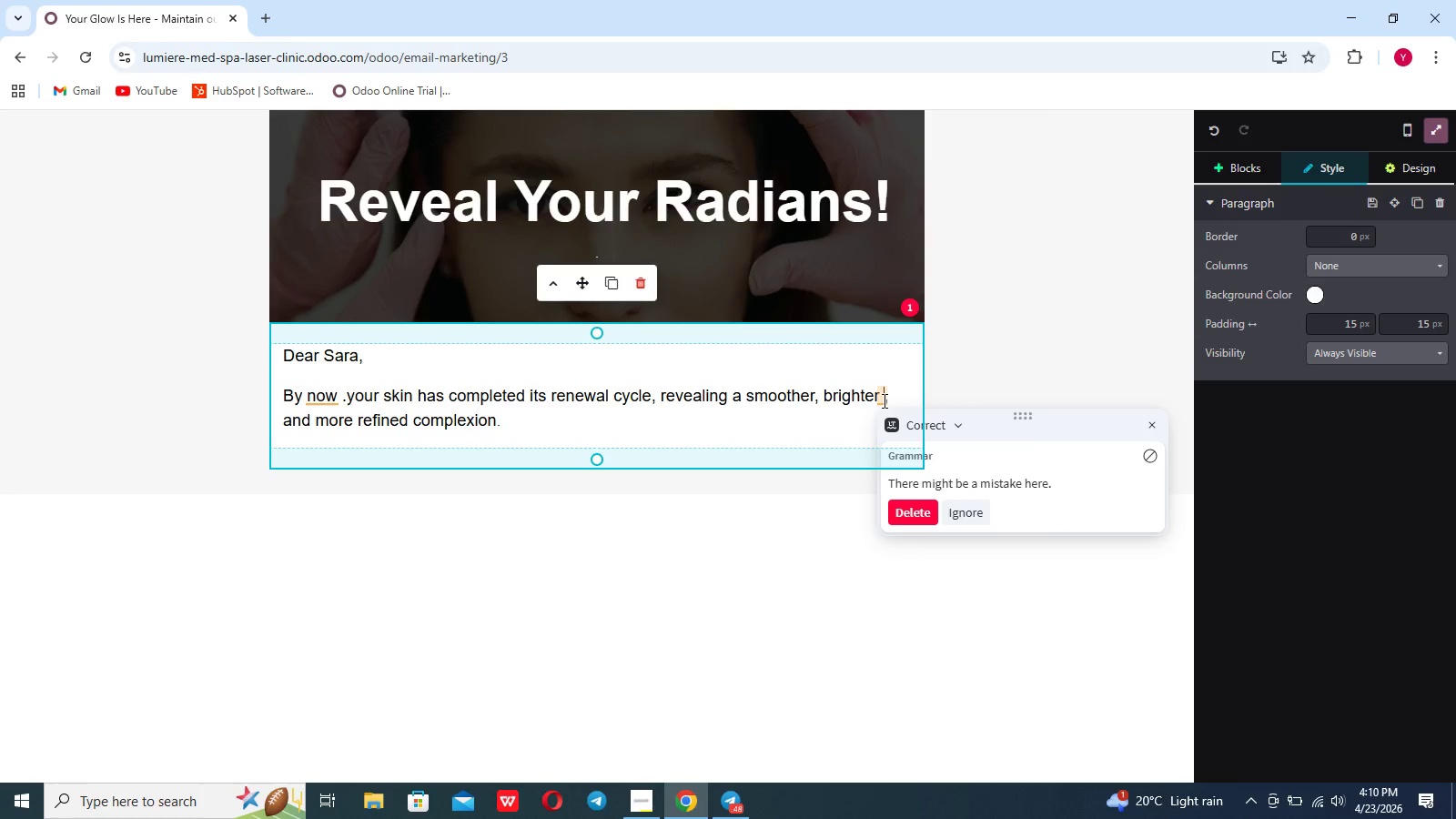 
key(Backspace)
 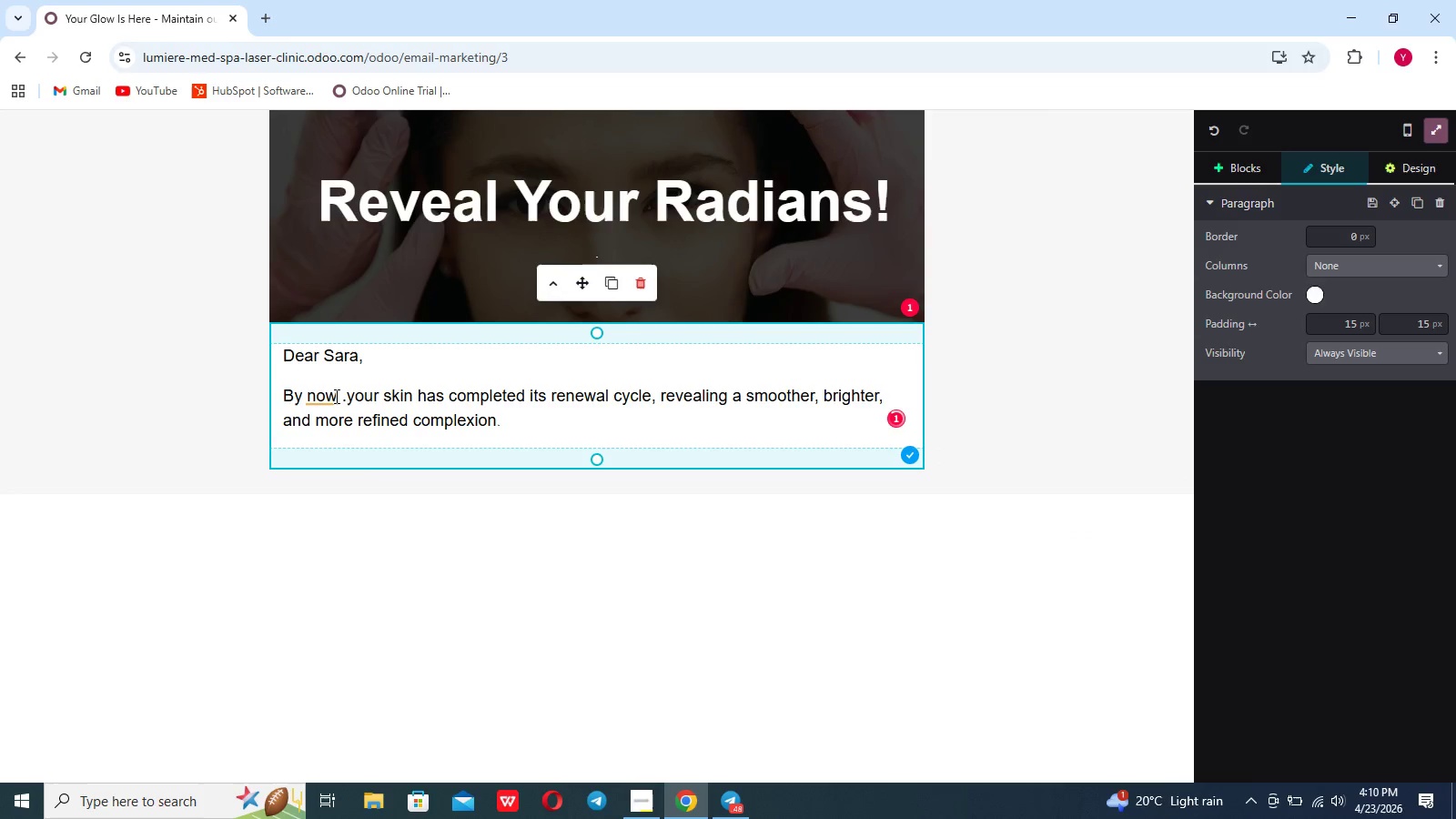 
left_click([340, 398])
 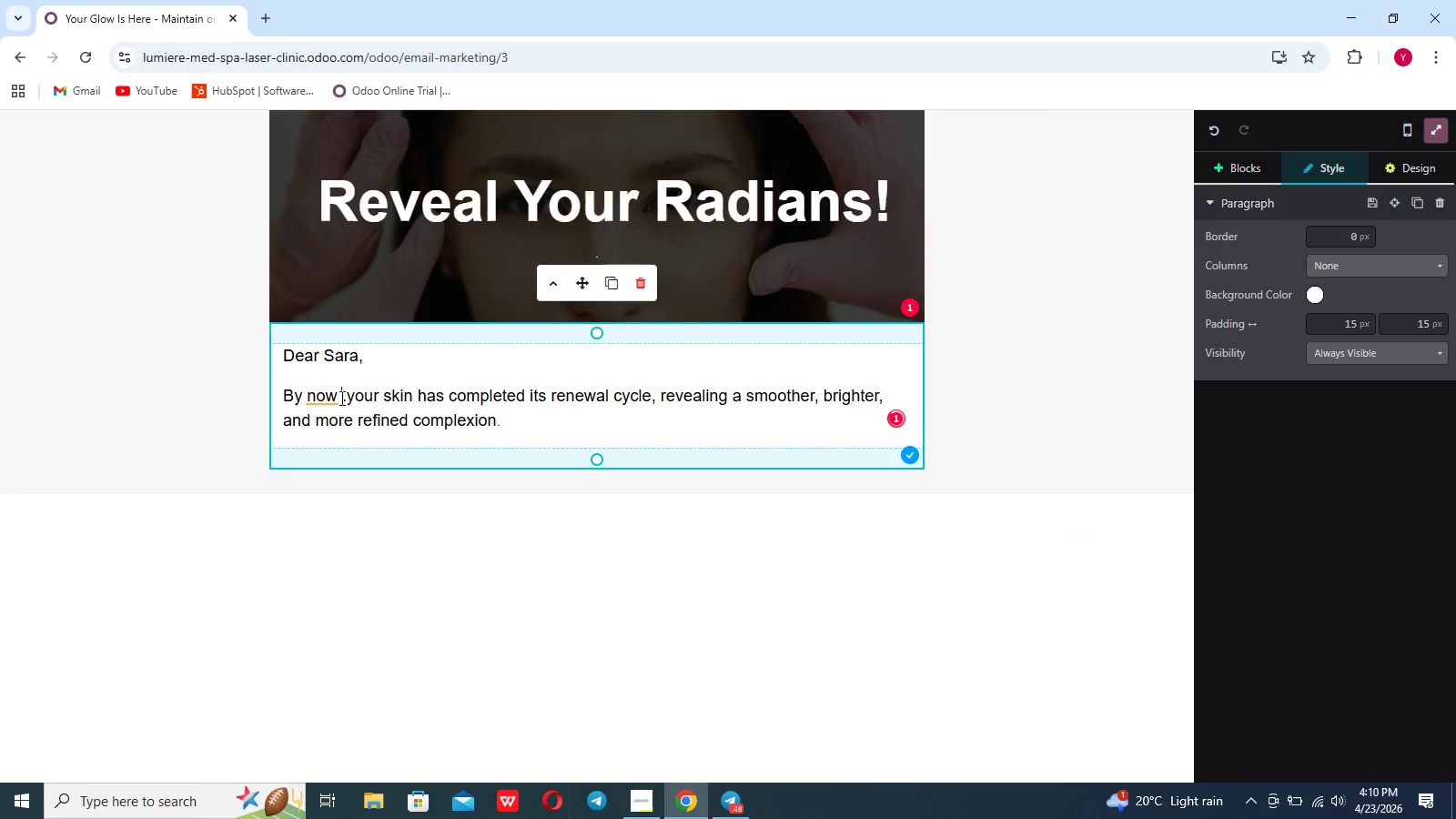 
key(Backspace)
 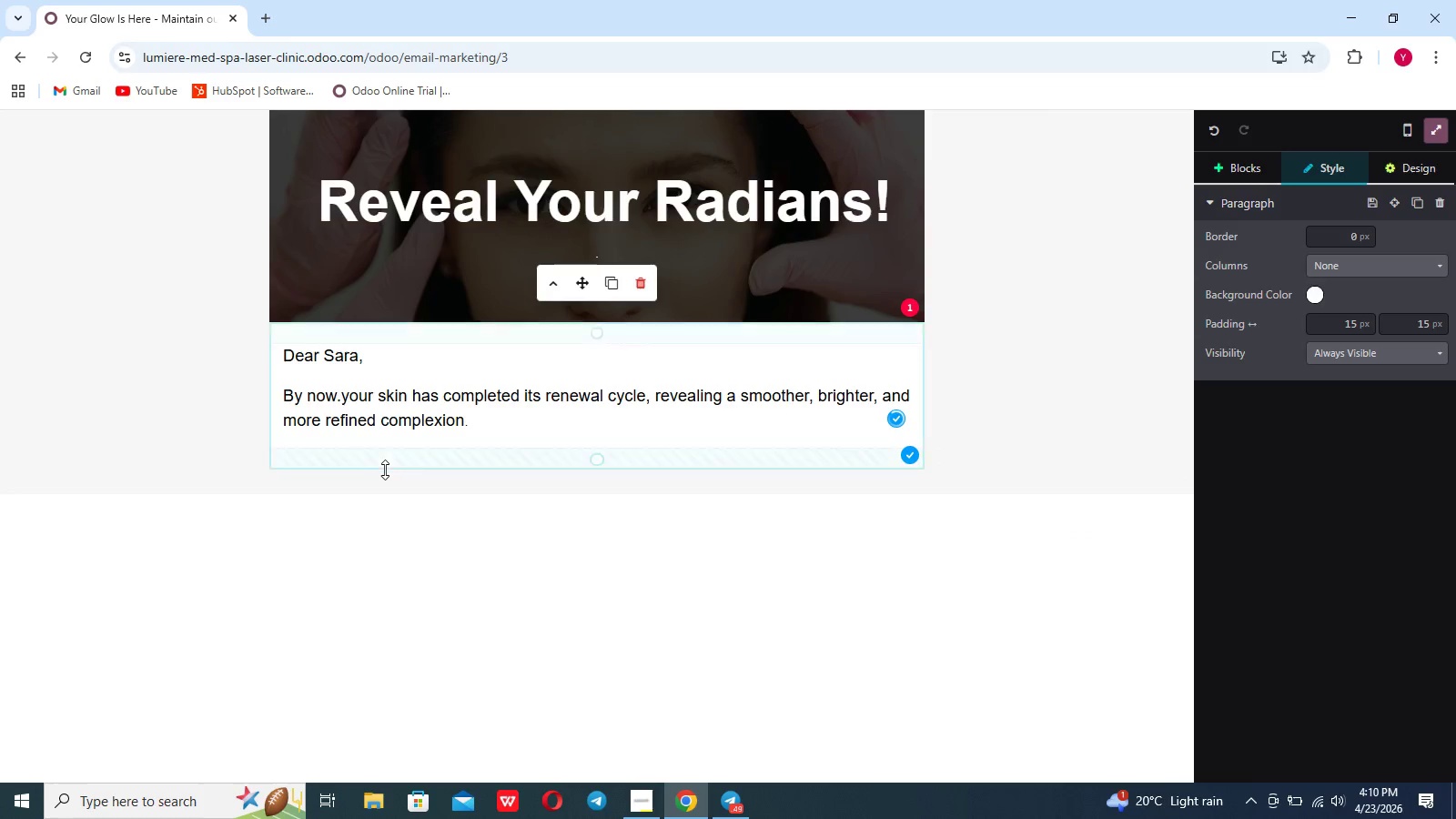 
left_click([386, 470])
 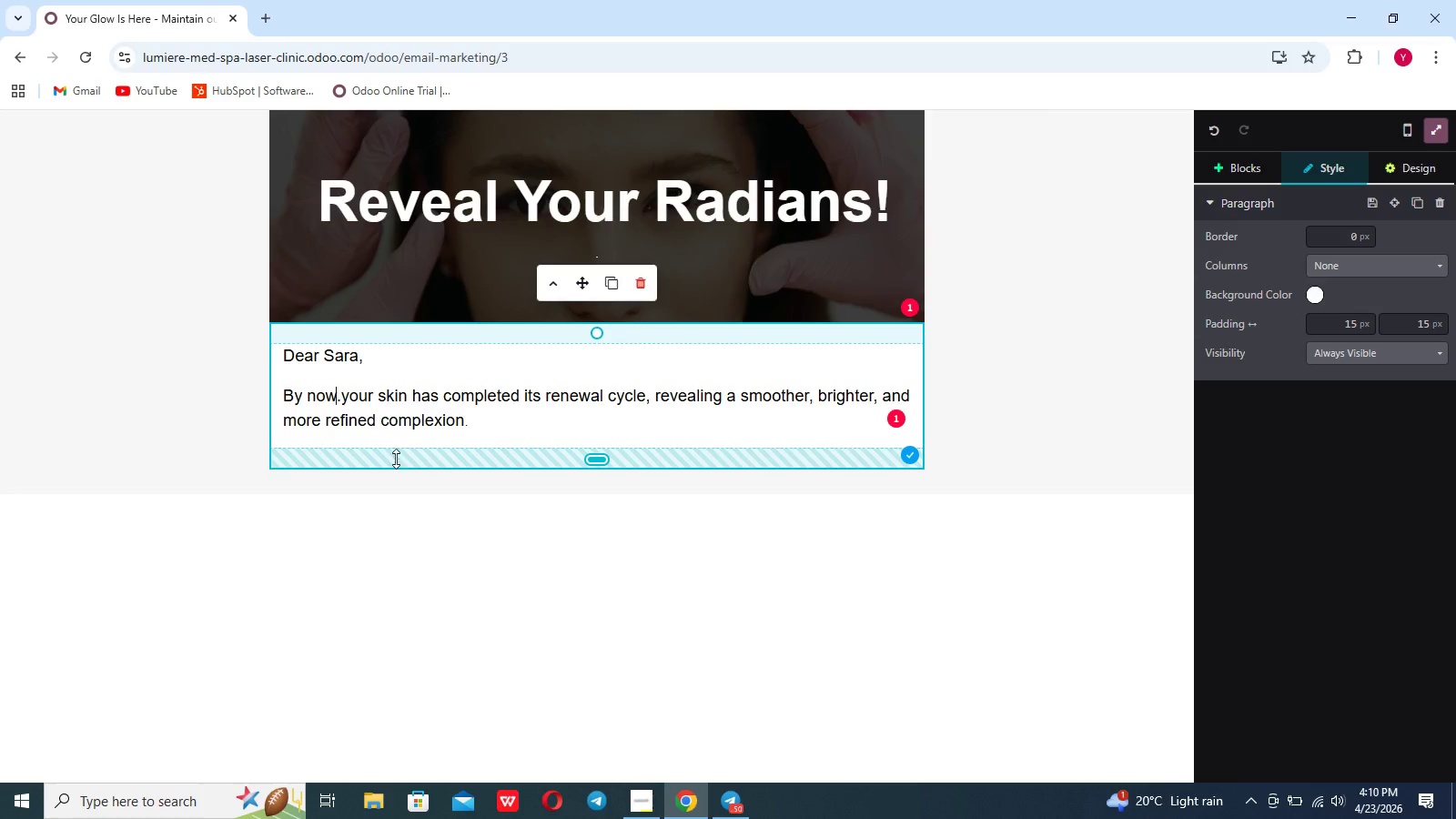 
wait(5.36)
 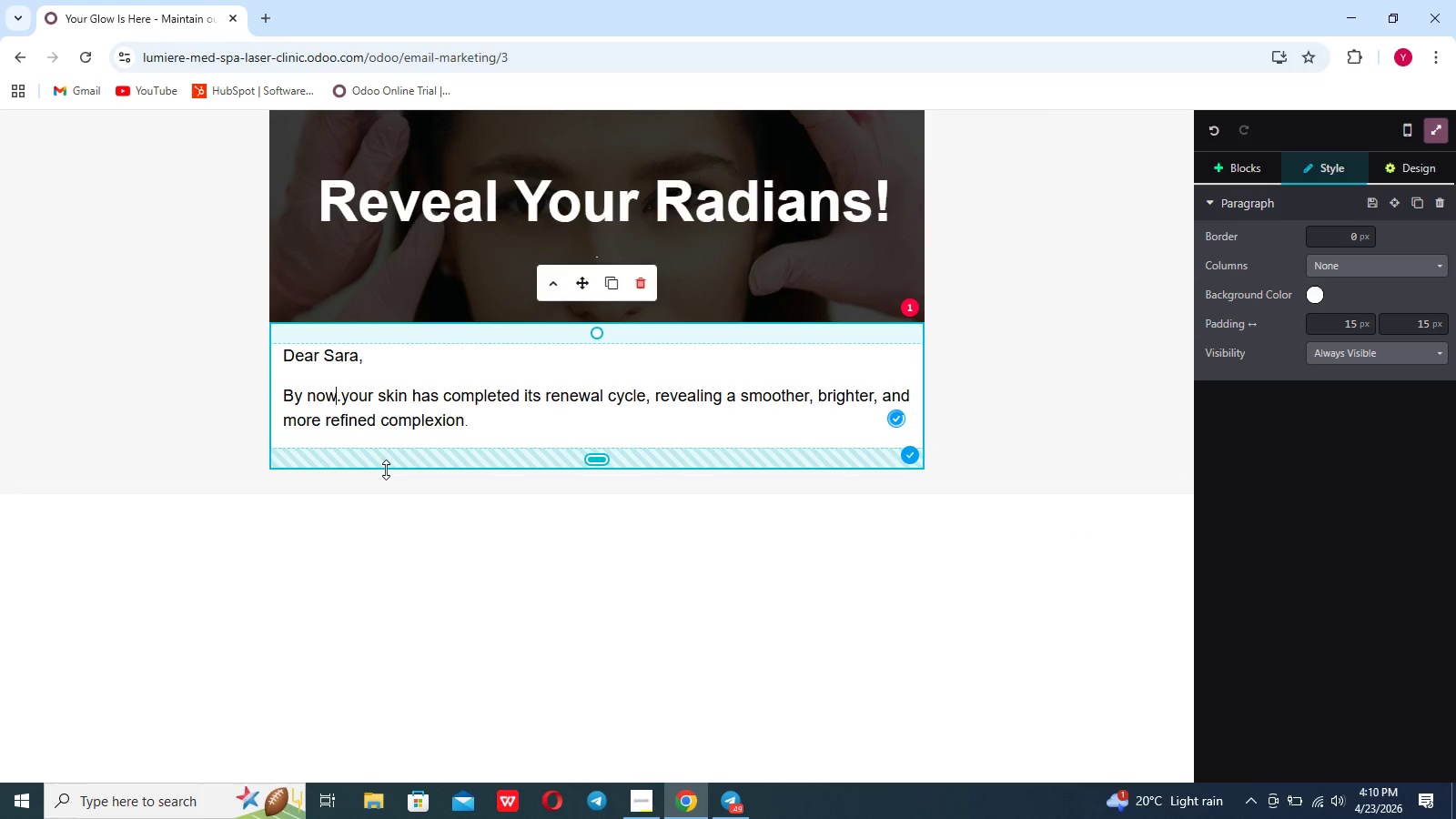 
left_click([473, 419])
 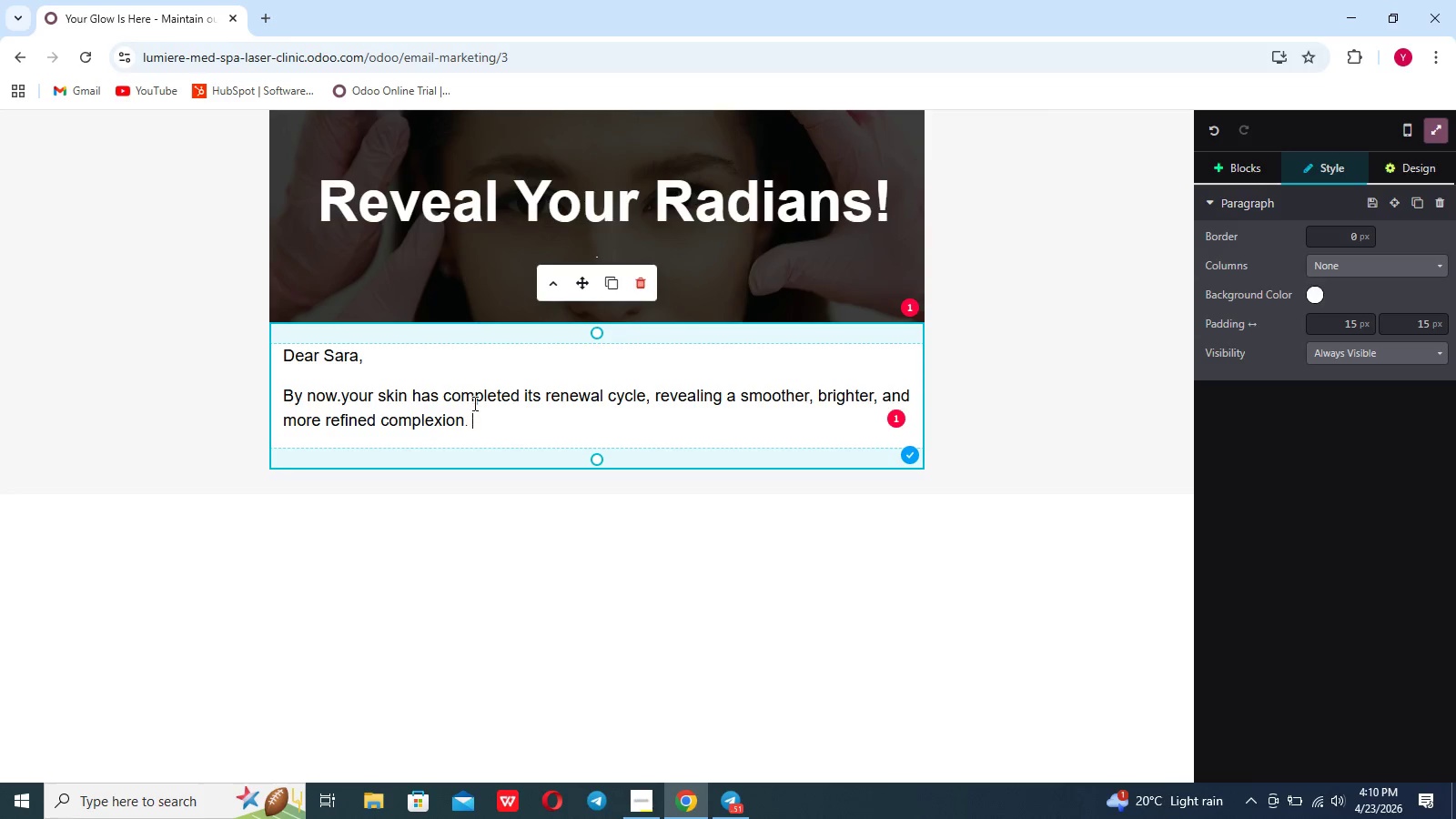 
type(this )
 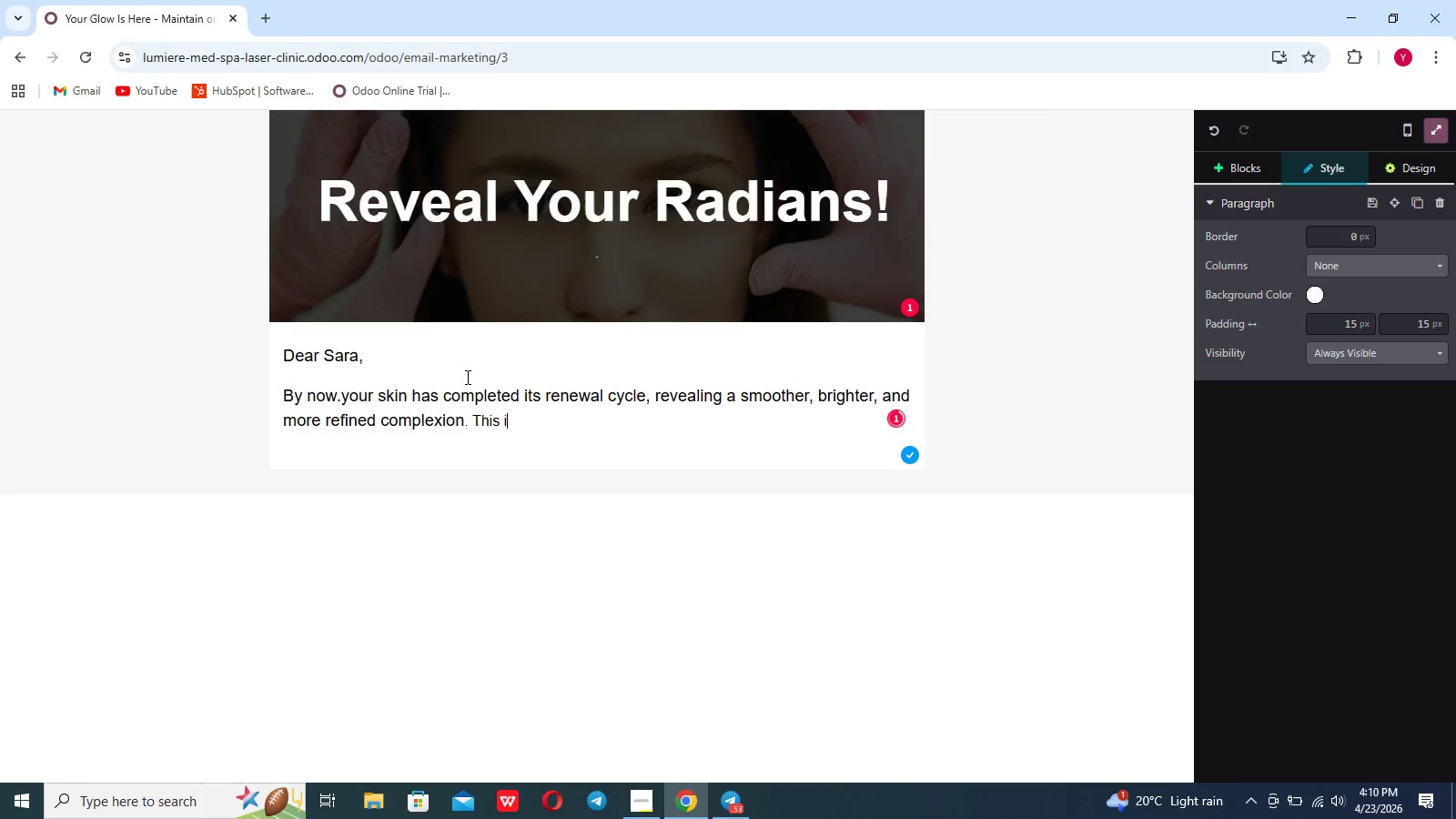 
scroll: coordinate [466, 377], scroll_direction: down, amount: 3.0
 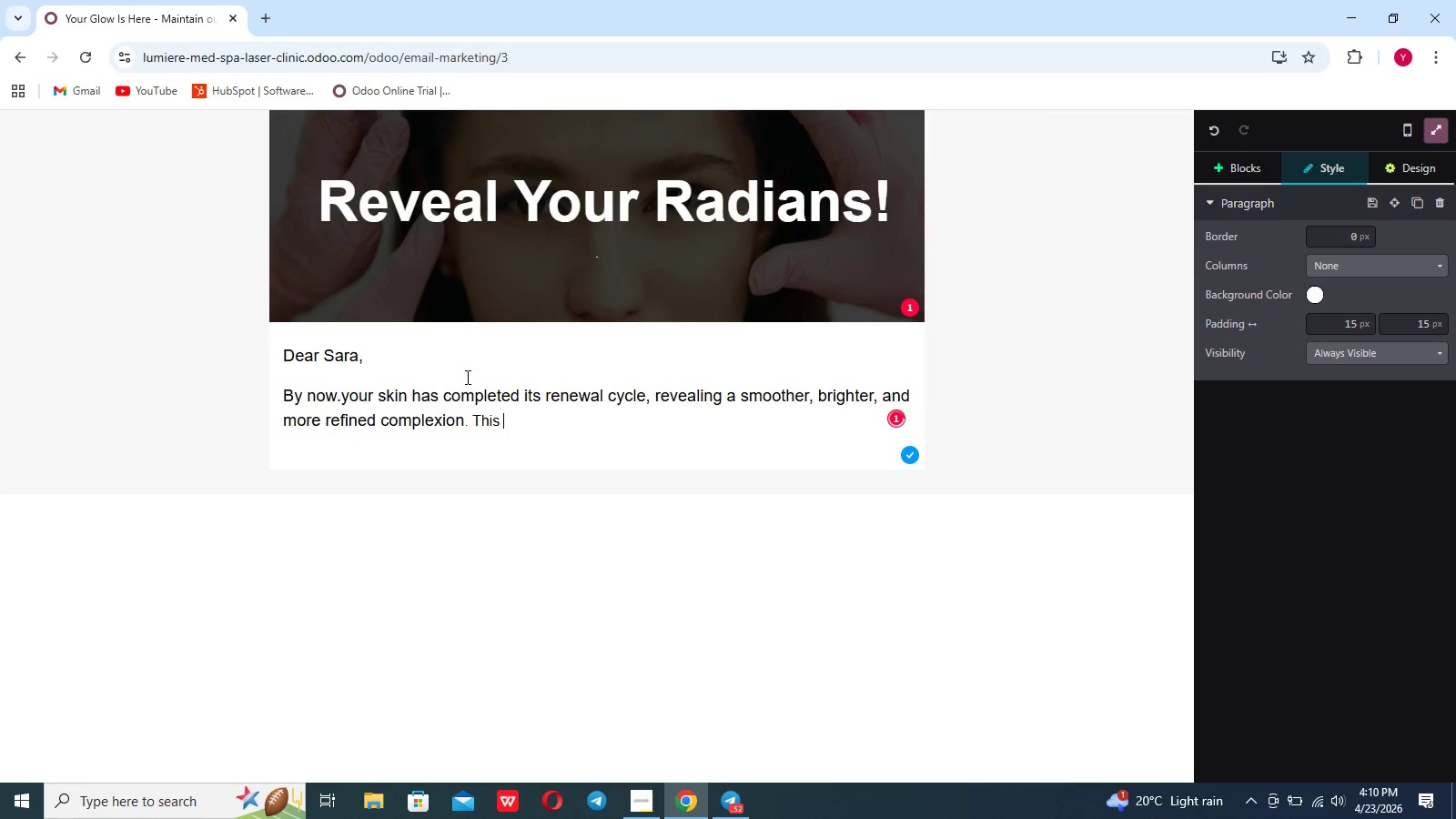 
type(is a signi)
 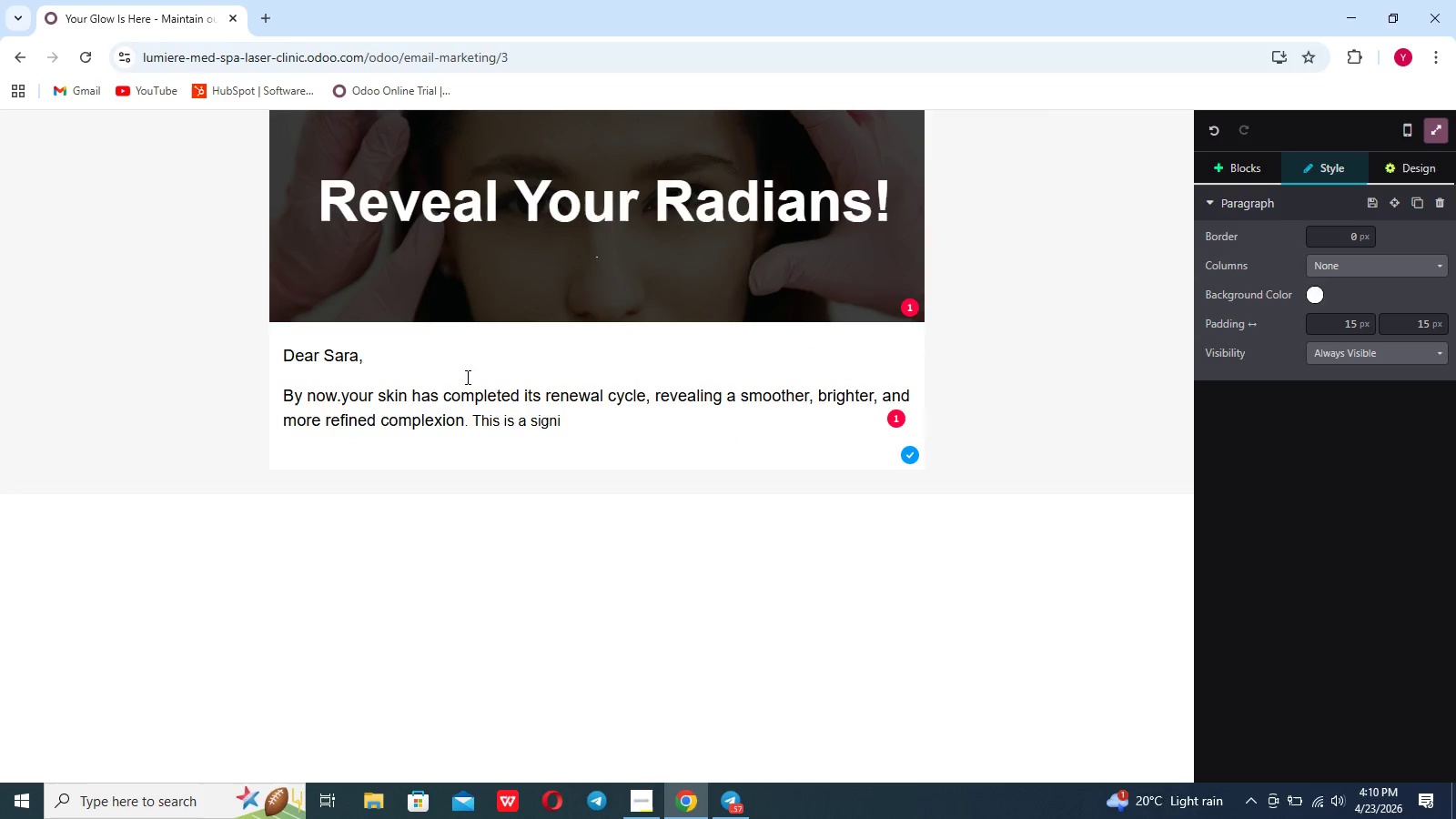 
scroll: coordinate [466, 377], scroll_direction: none, amount: 0.0
 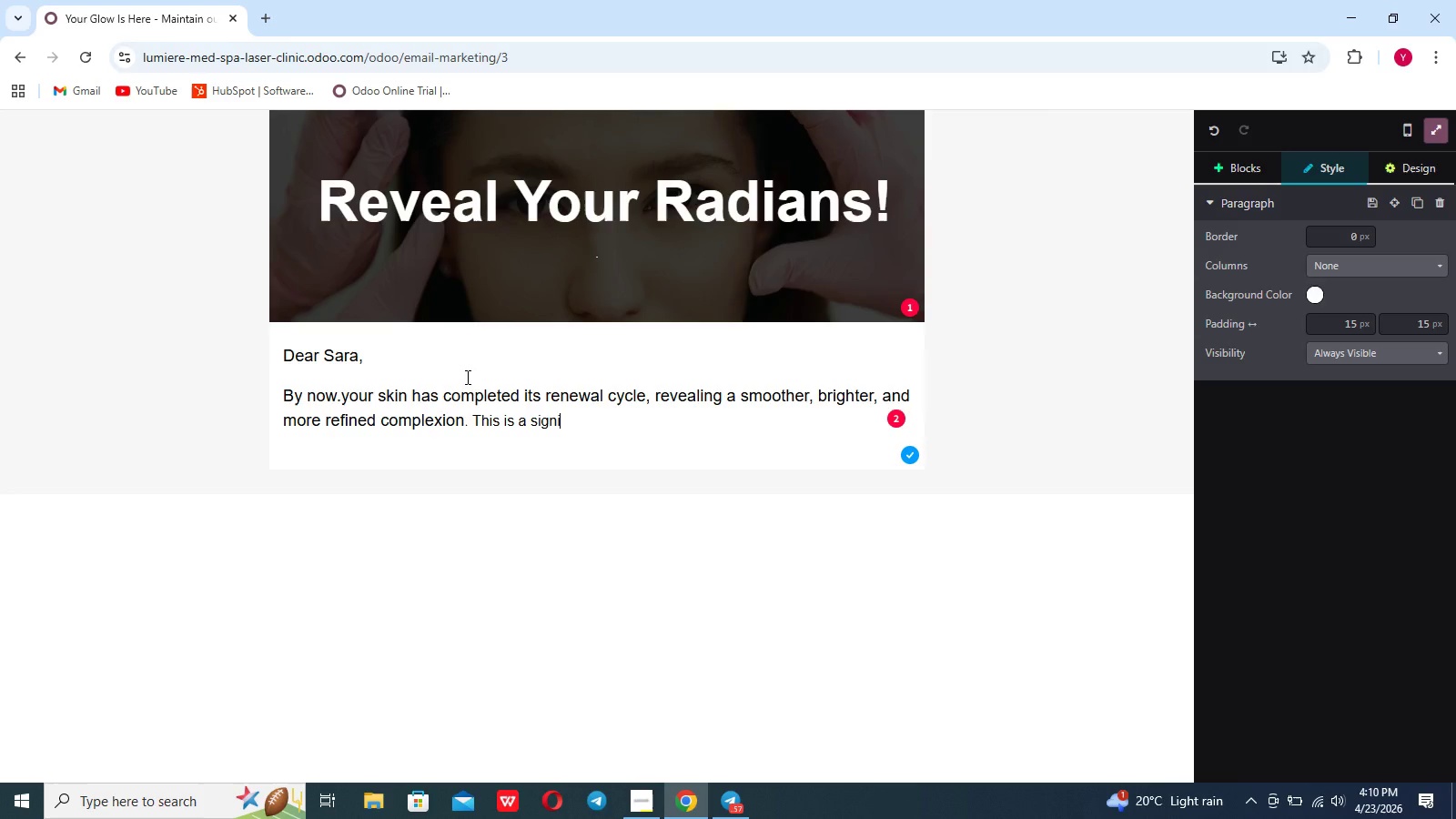 
key(Backspace)
type(ature )
 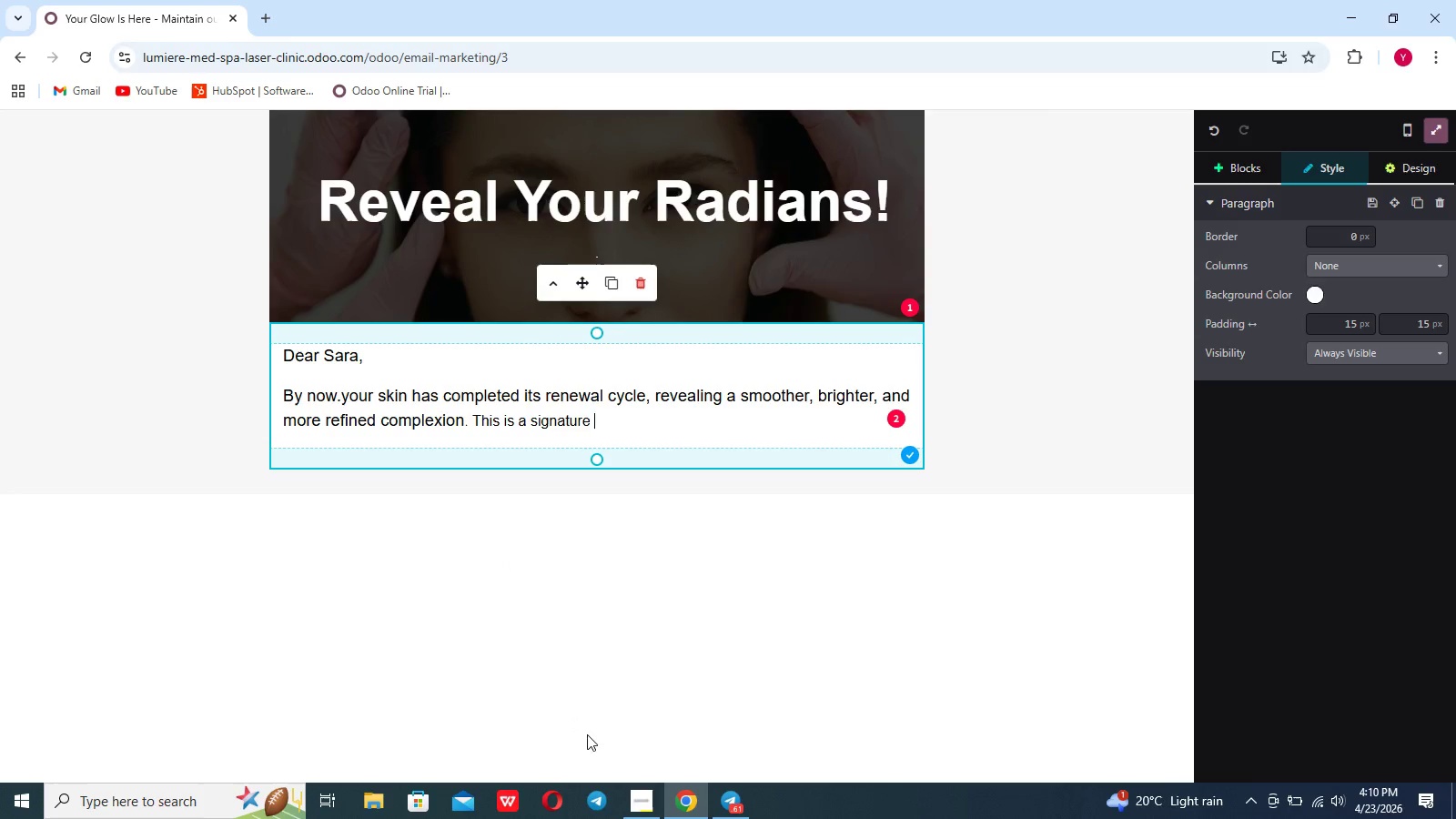 
left_click([635, 798])